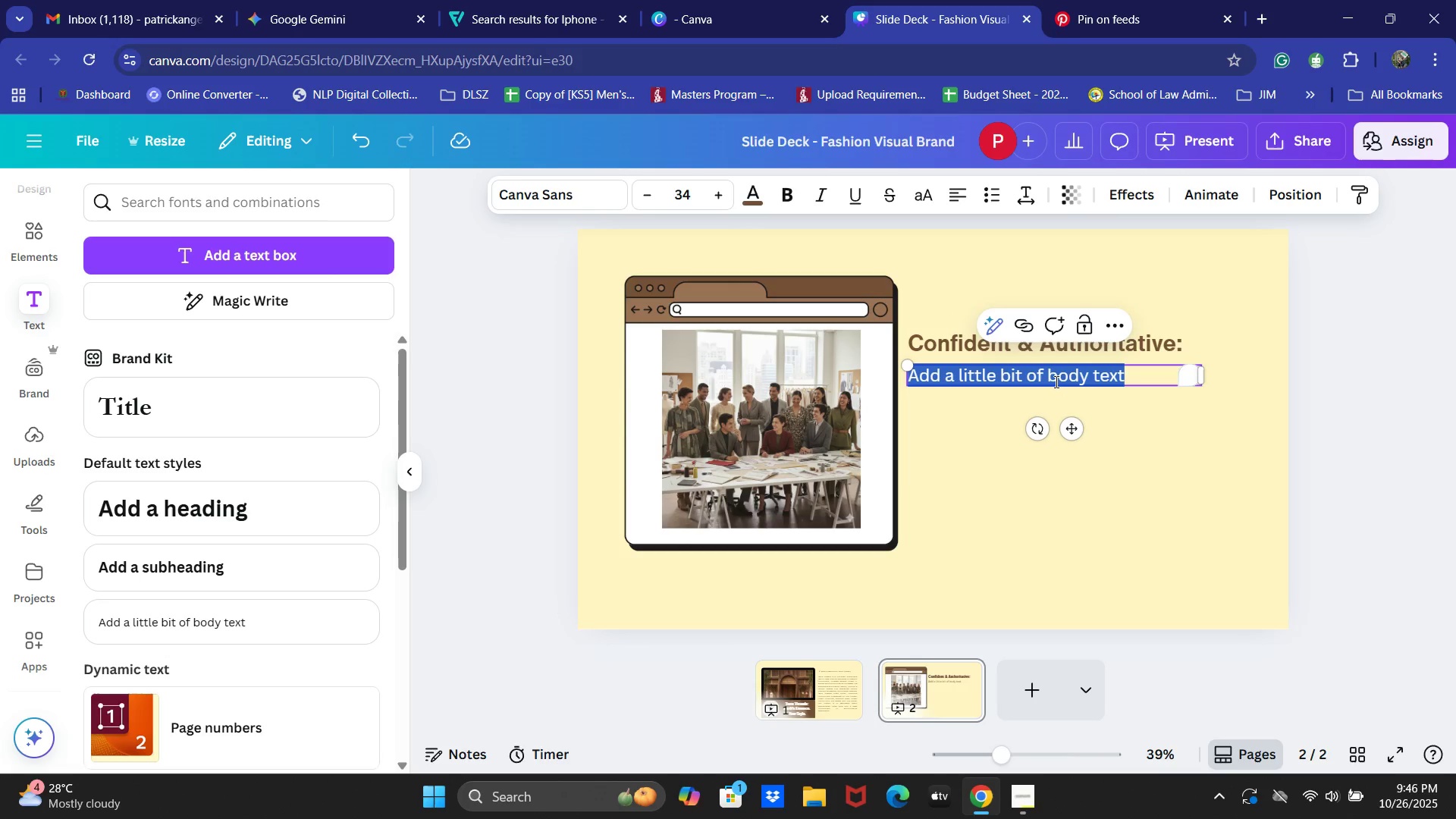 
key(Control+V)
 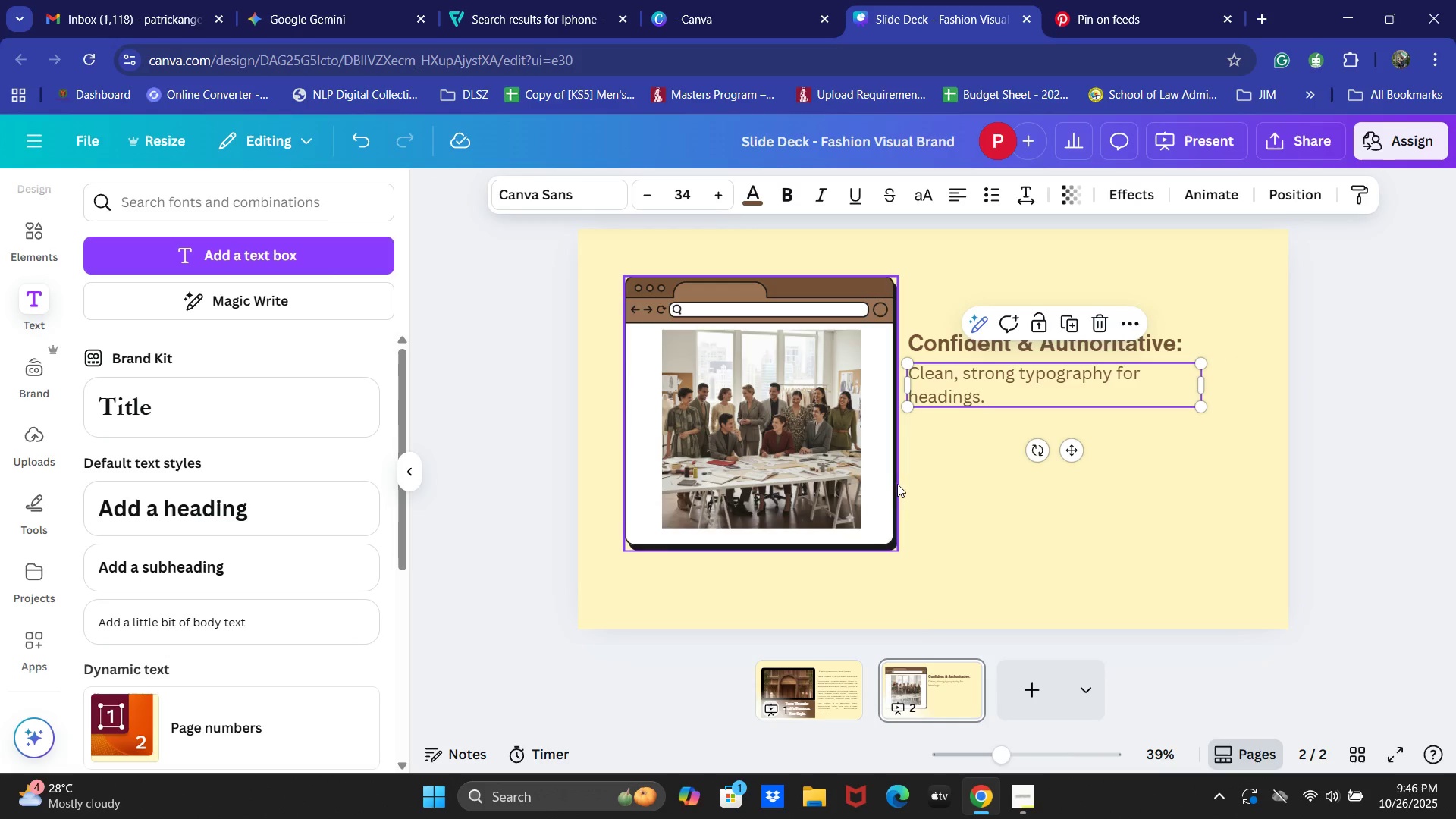 
wait(6.95)
 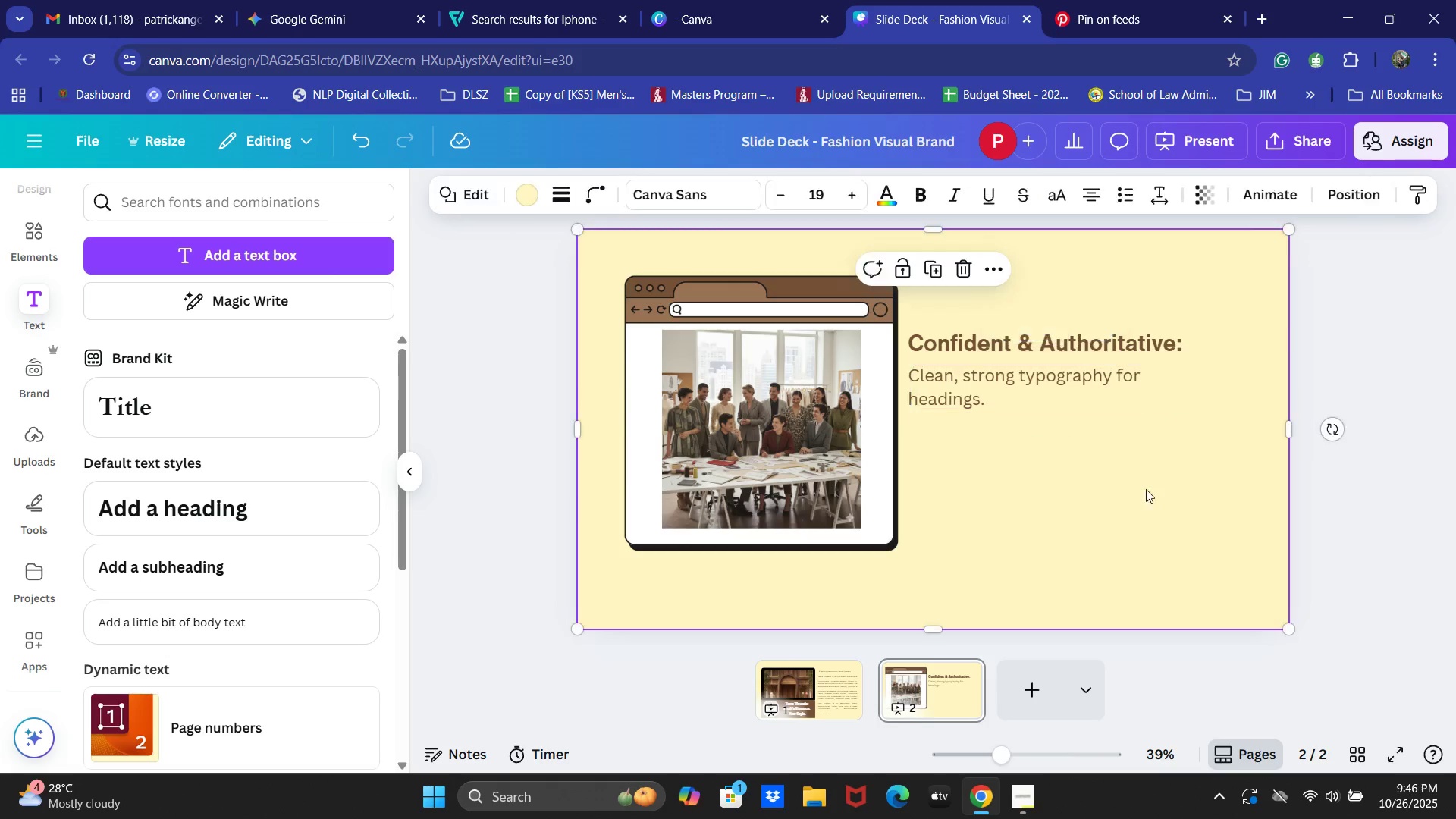 
hold_key(key=ShiftLeft, duration=0.8)
left_click([890, 373])
 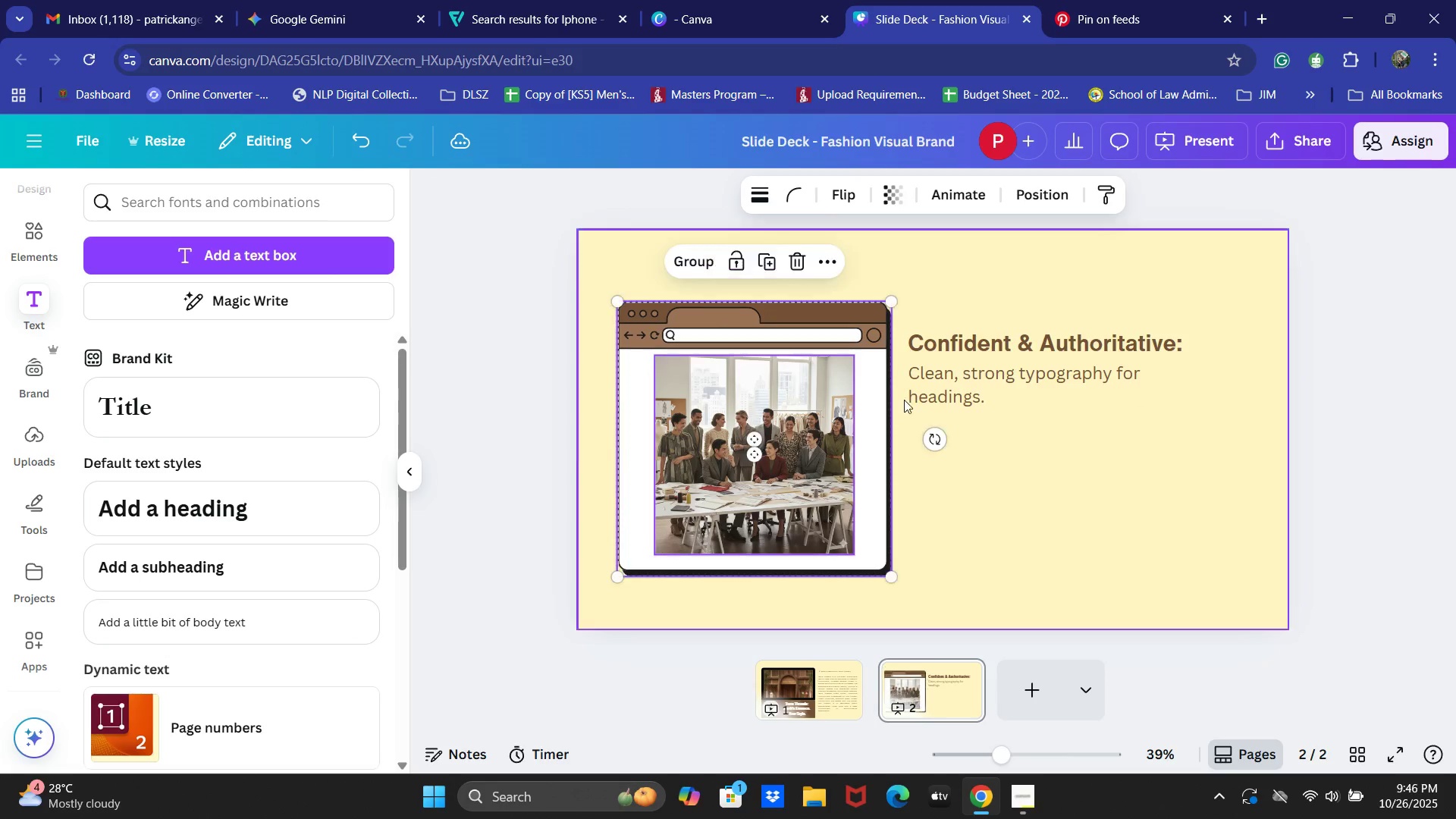 
hold_key(key=ShiftLeft, duration=0.67)
double_click([953, 378])
 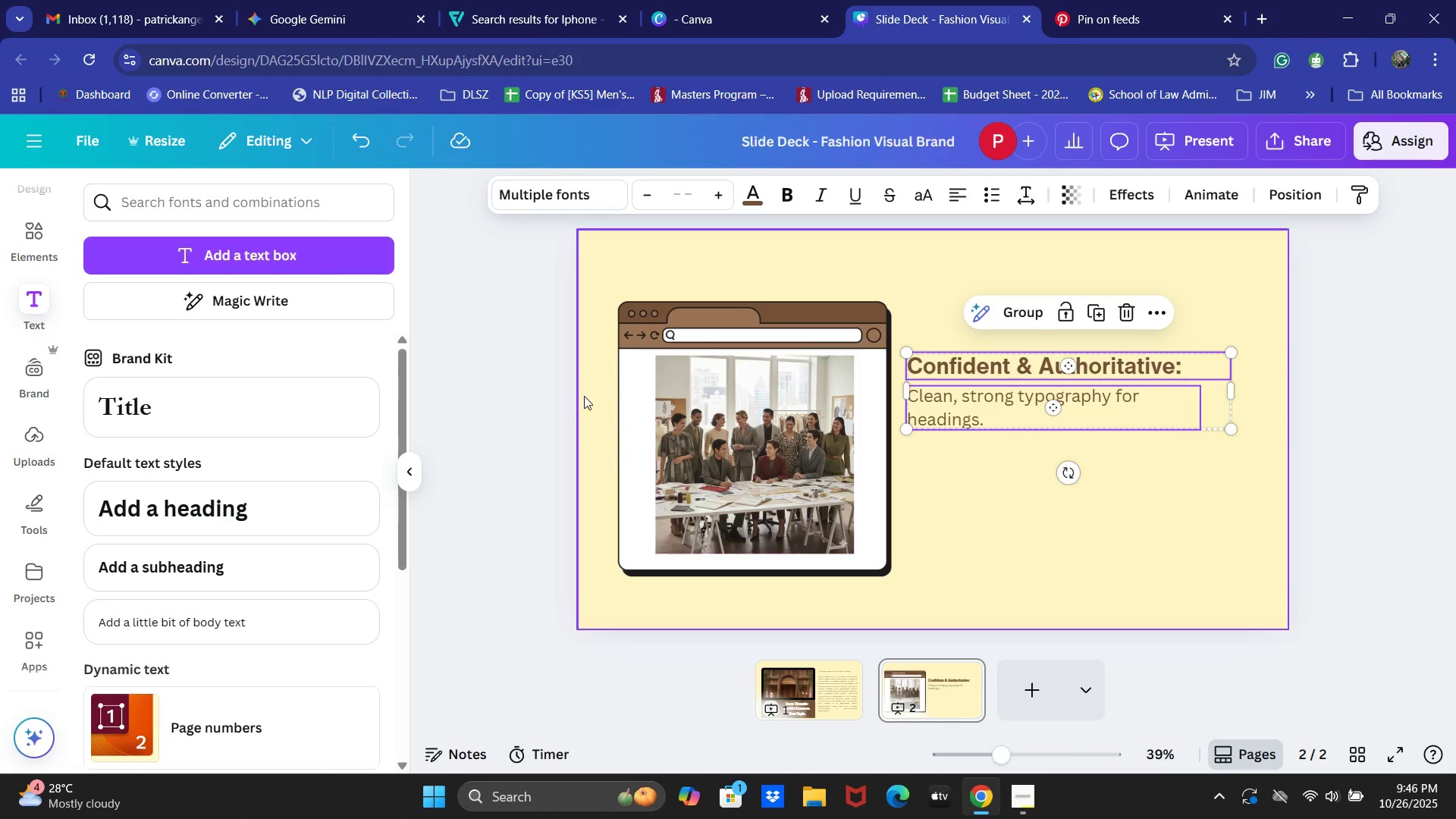 
wait(7.29)
 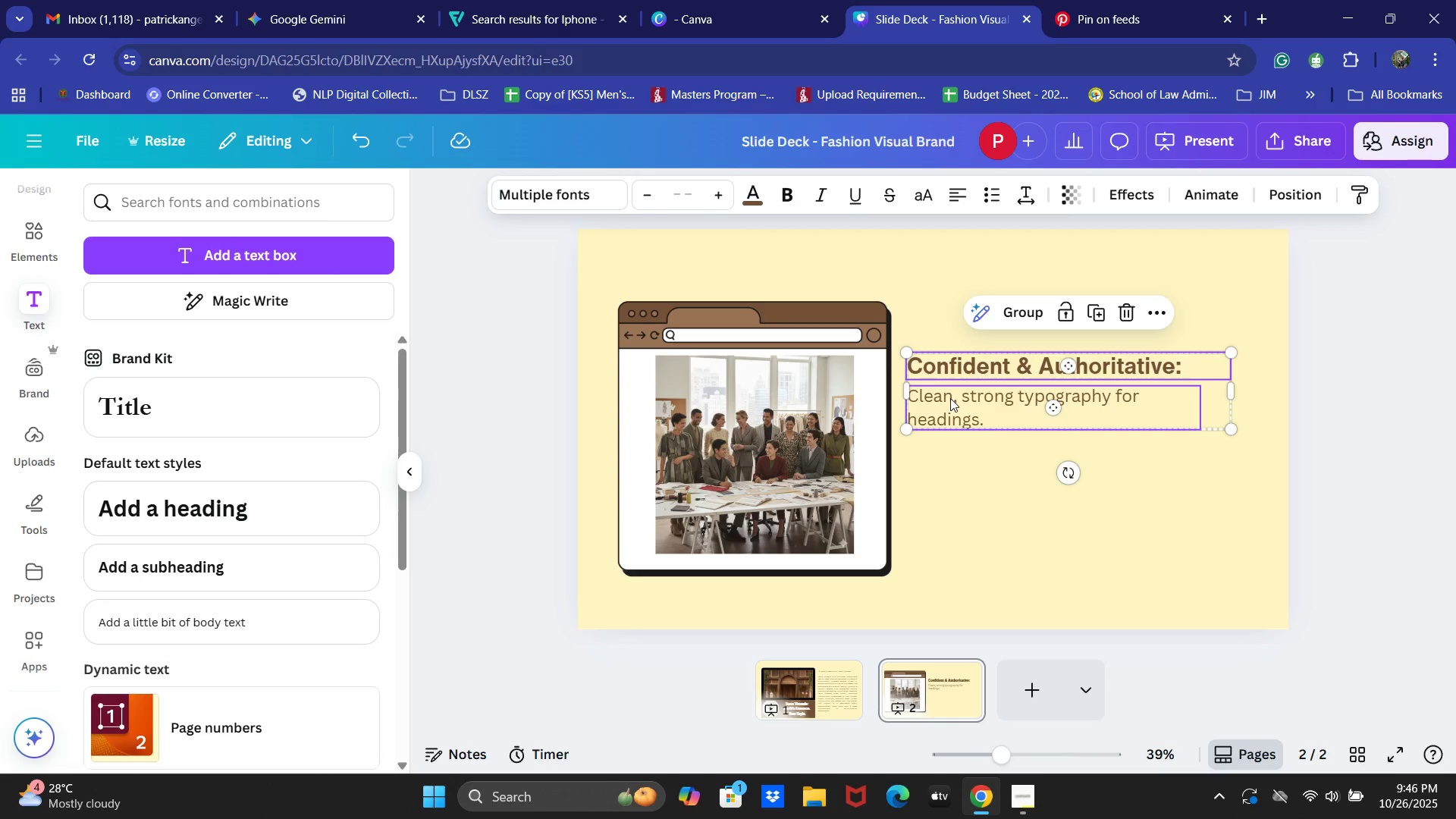 
left_click([49, 252])
 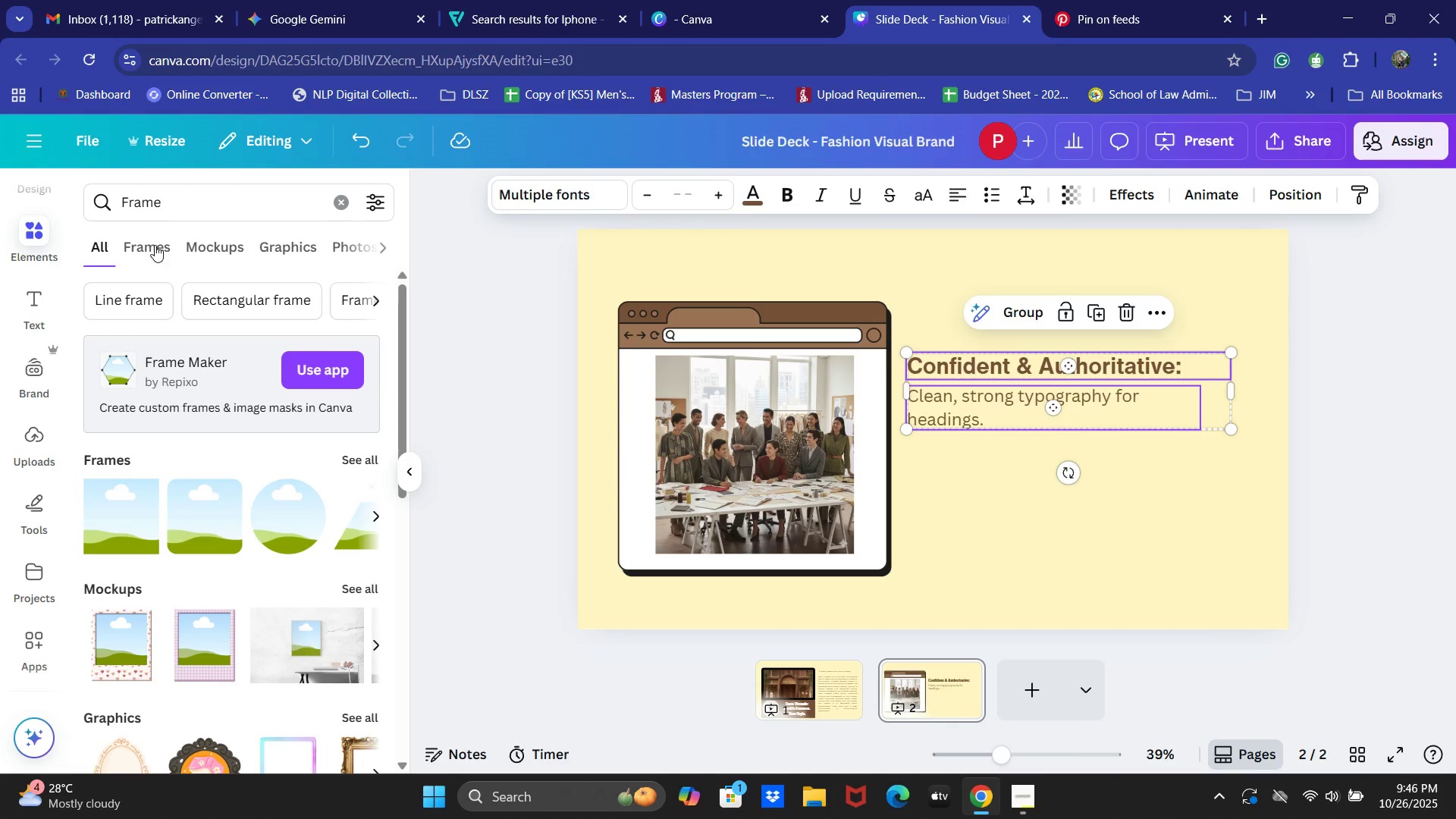 
left_click([346, 199])
 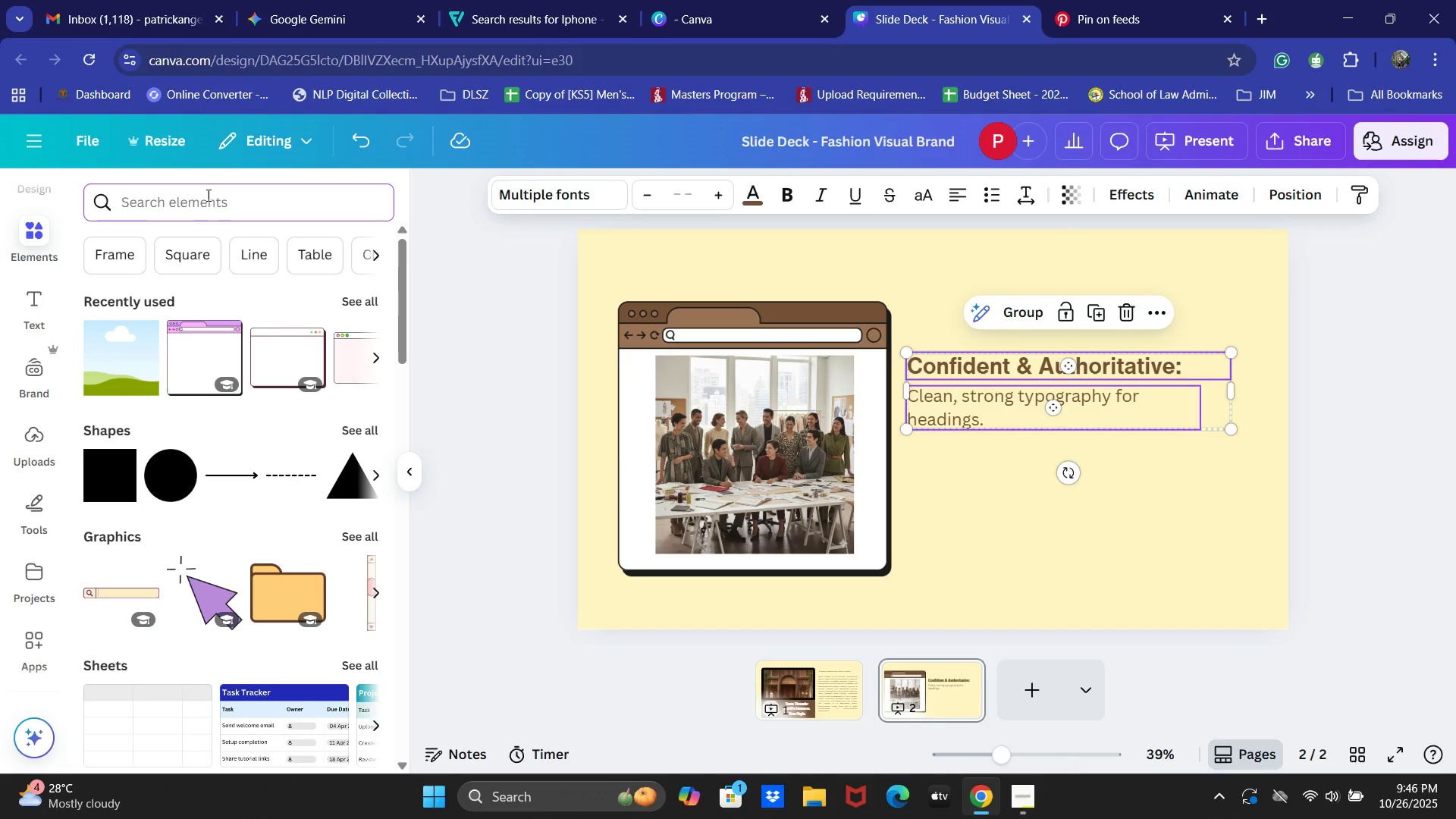 
type(shapes)
 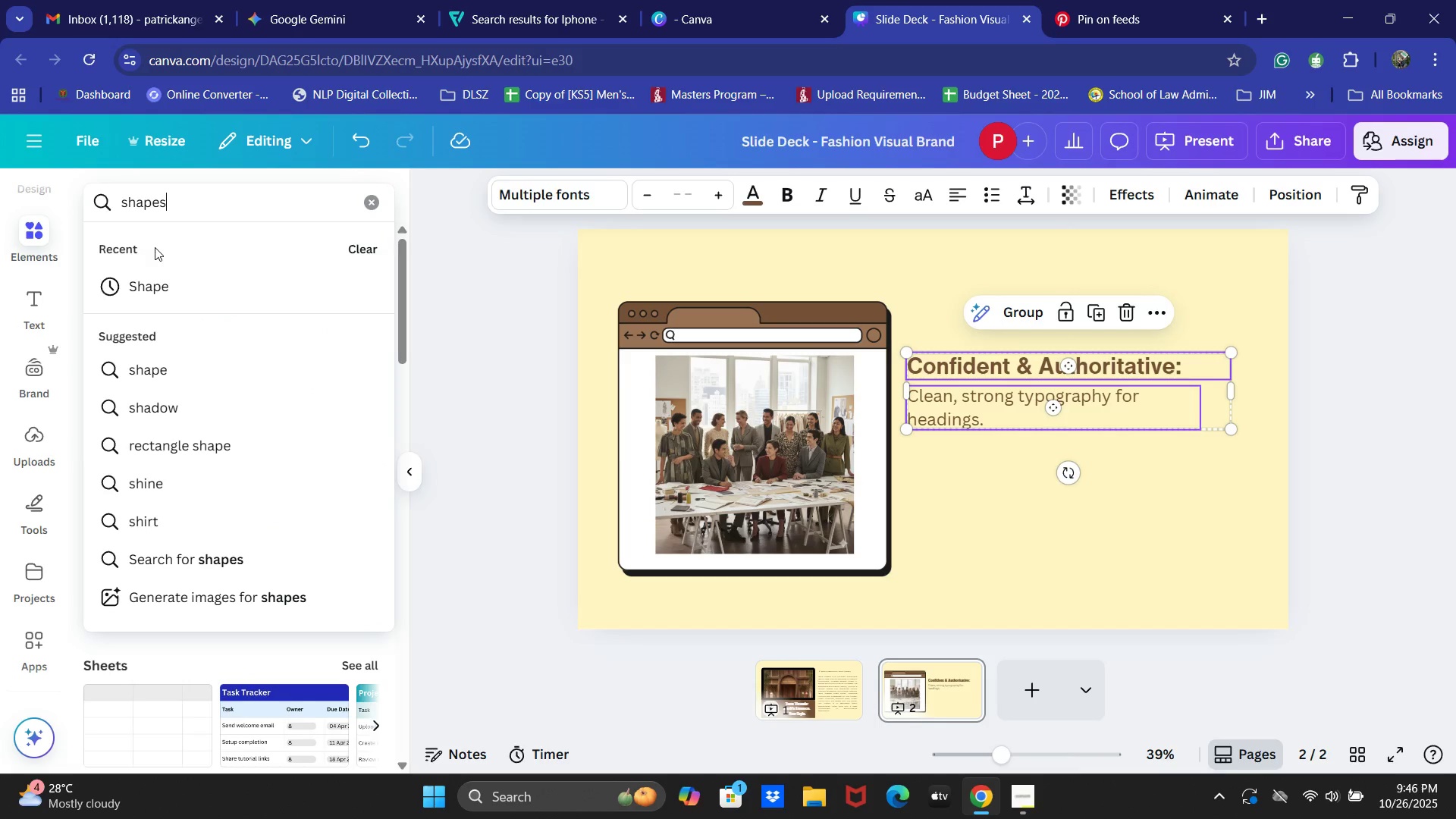 
key(Enter)
 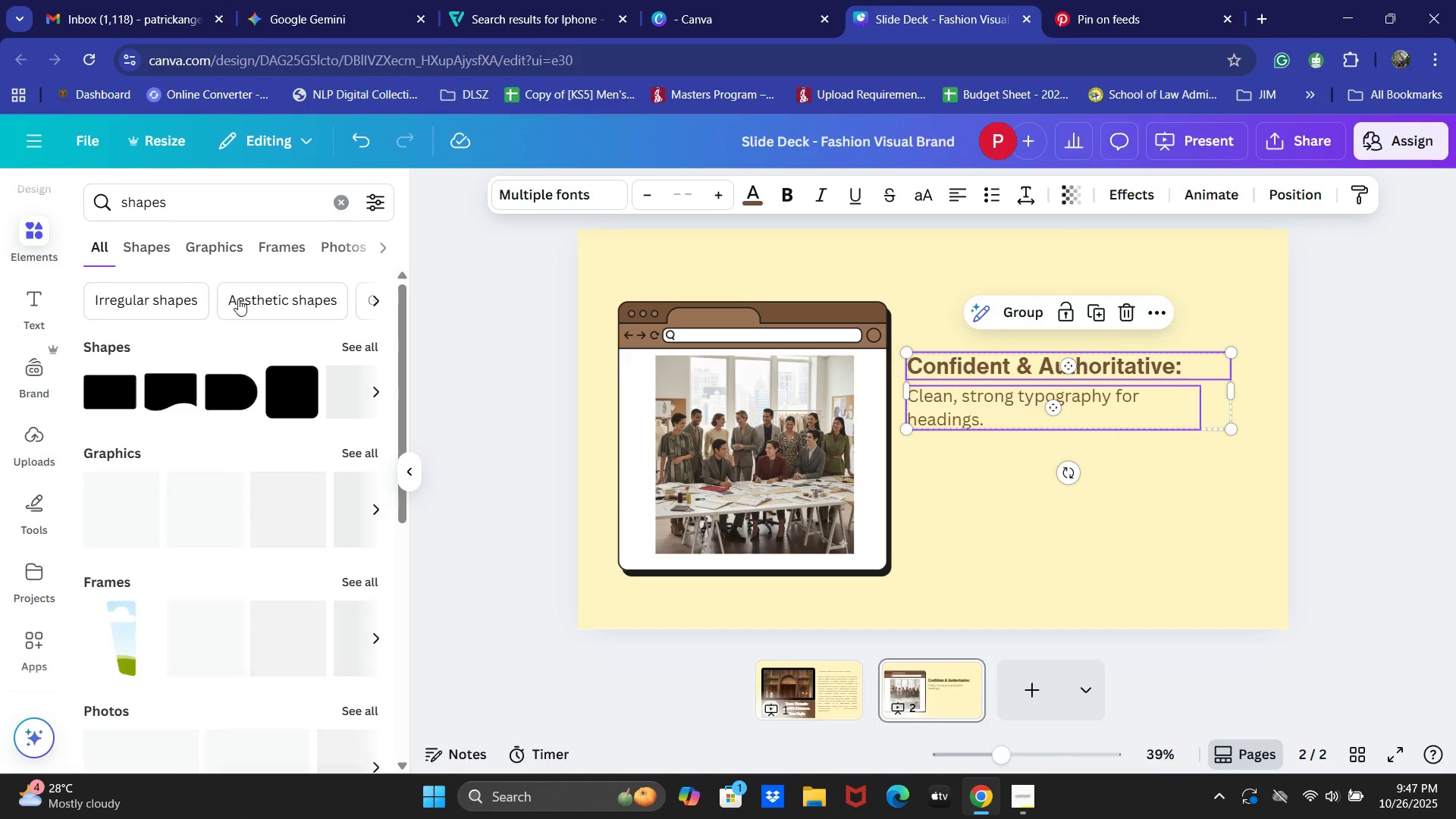 
left_click([290, 400])
 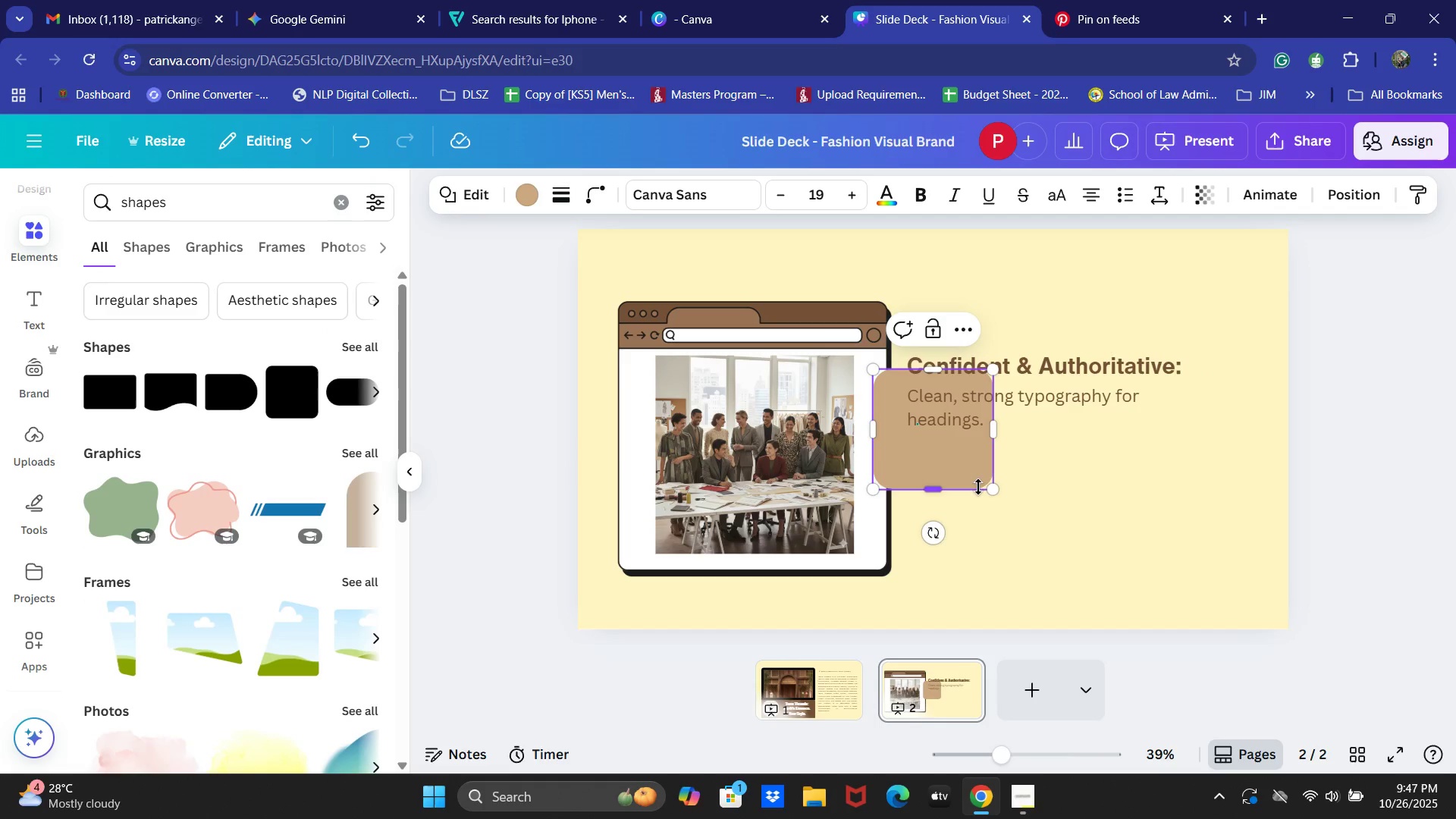 
key(Control+ControlLeft)
 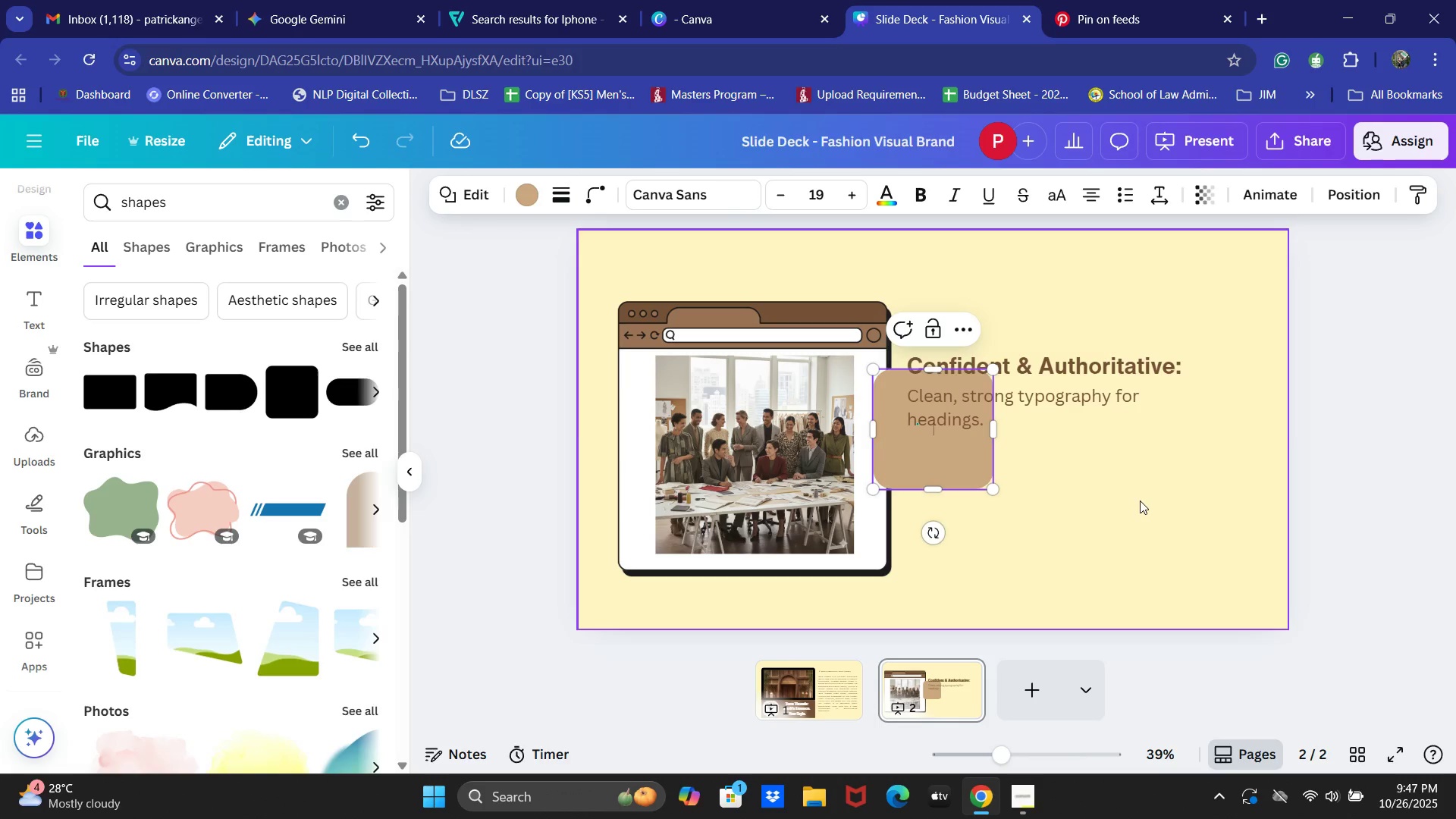 
left_click([1140, 500])
 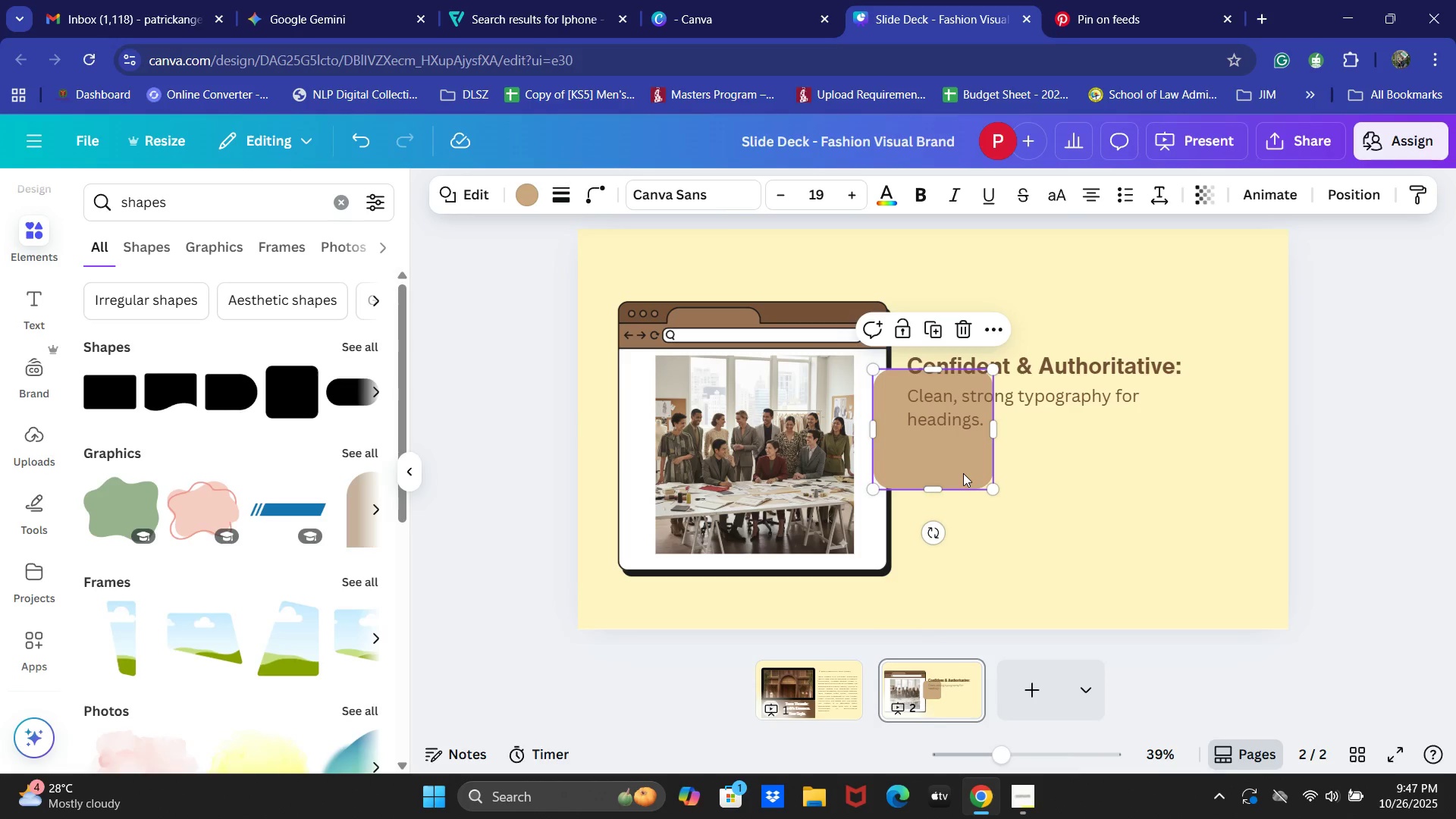 
key(Backspace)
 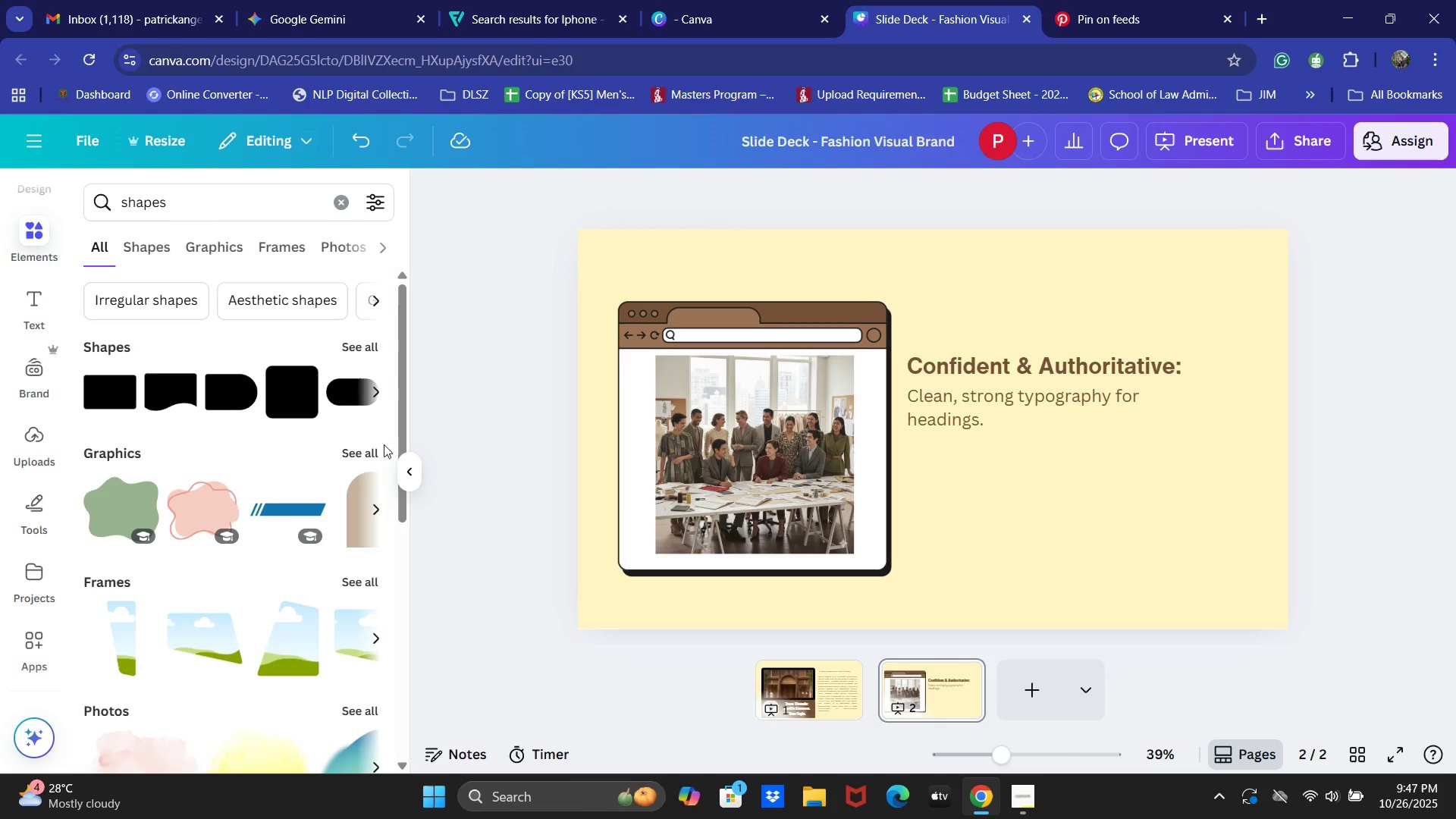 
left_click([353, 411])
 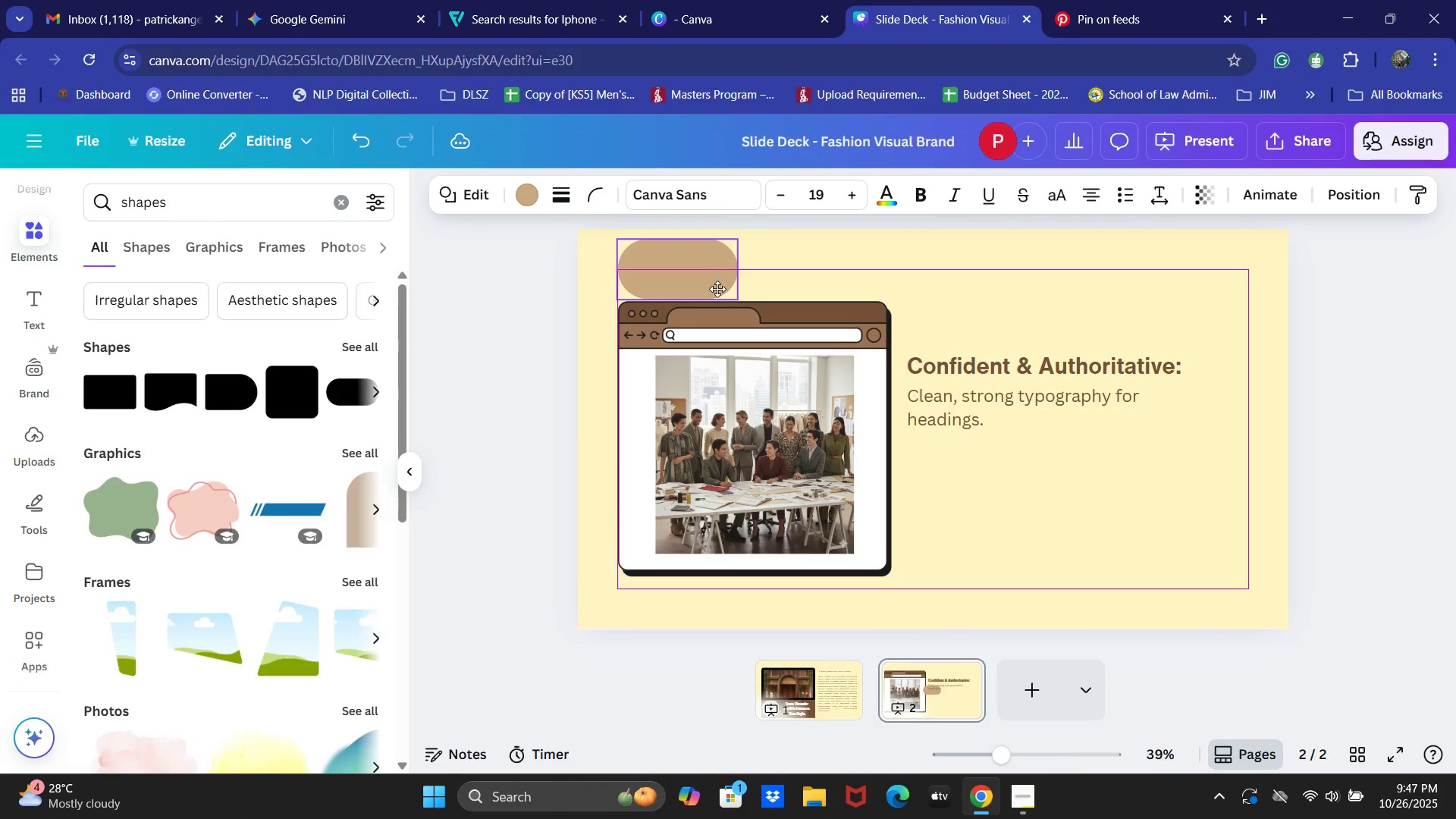 
wait(5.12)
 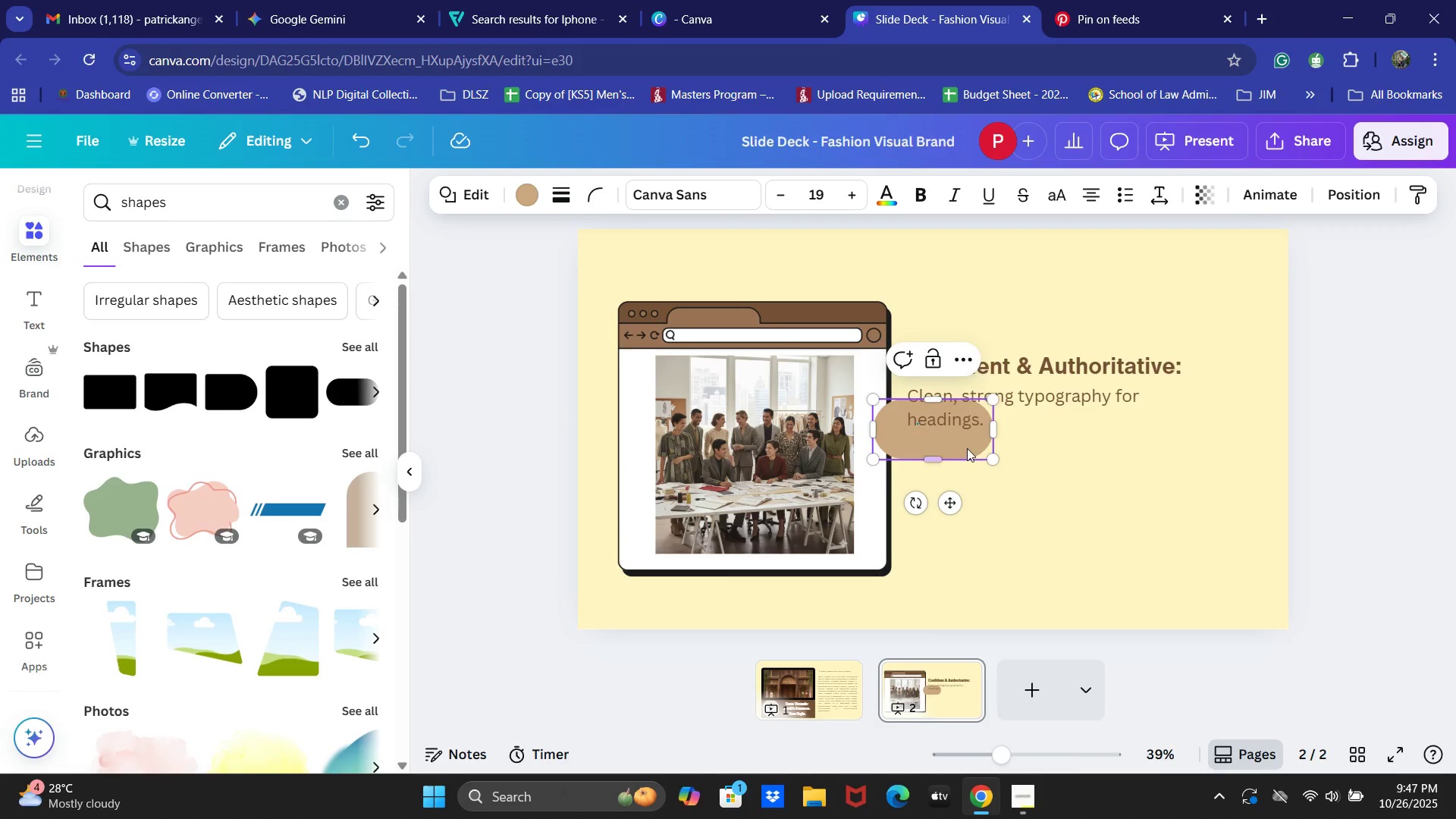 
hold_key(key=ShiftLeft, duration=1.28)
left_click([859, 459])
 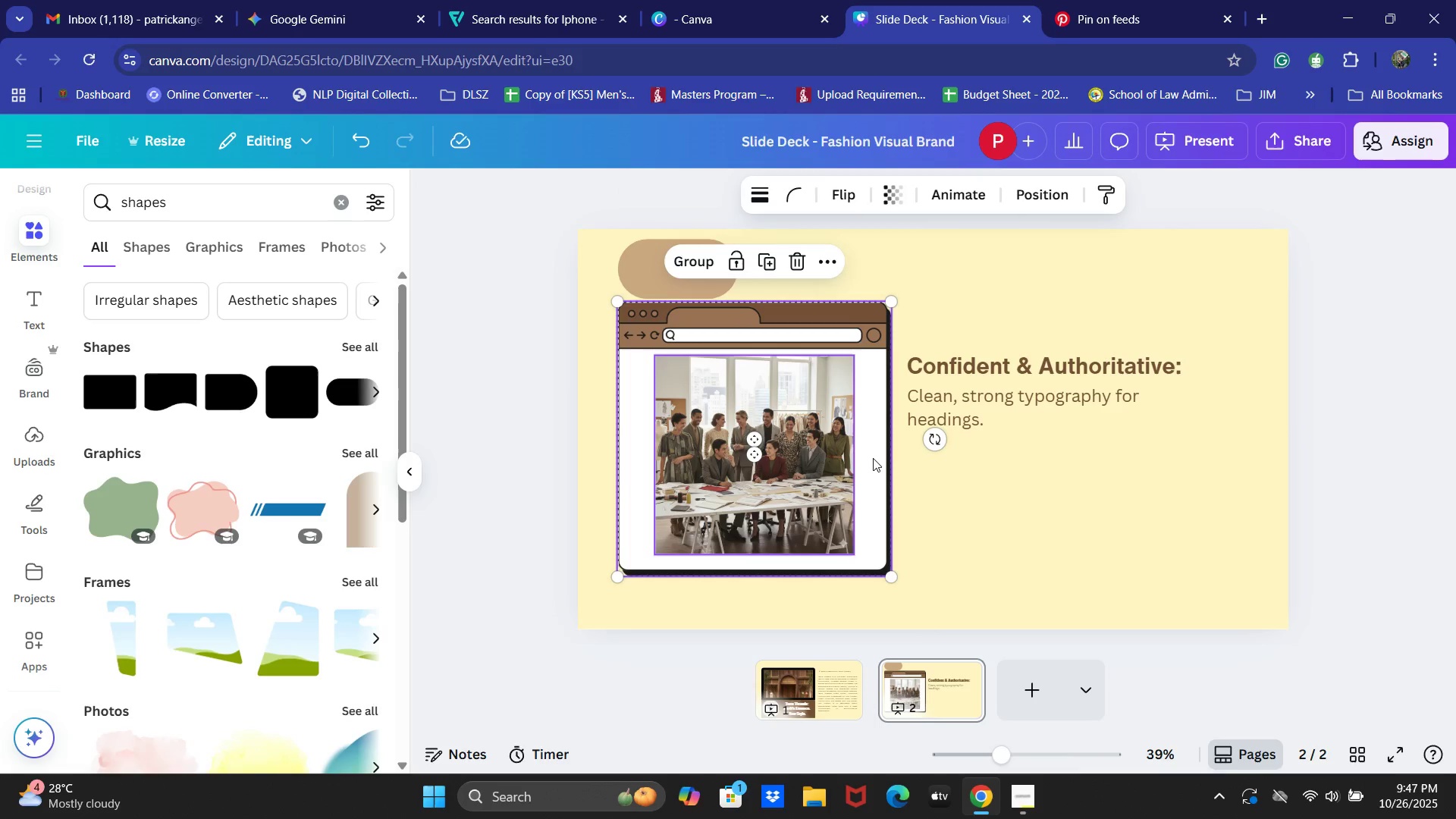 
hold_key(key=ArrowDown, duration=1.19)
 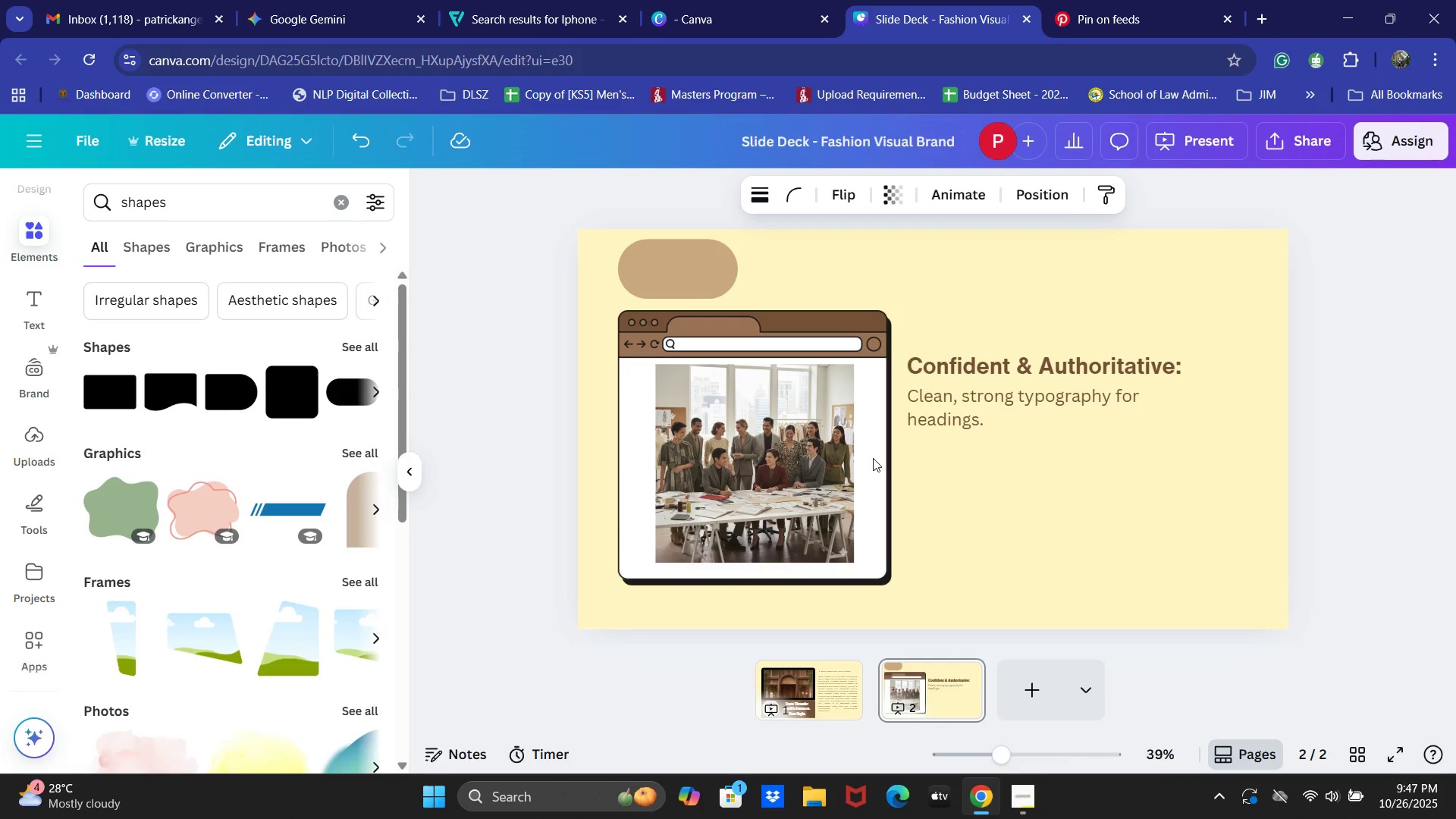 
key(ArrowDown)
 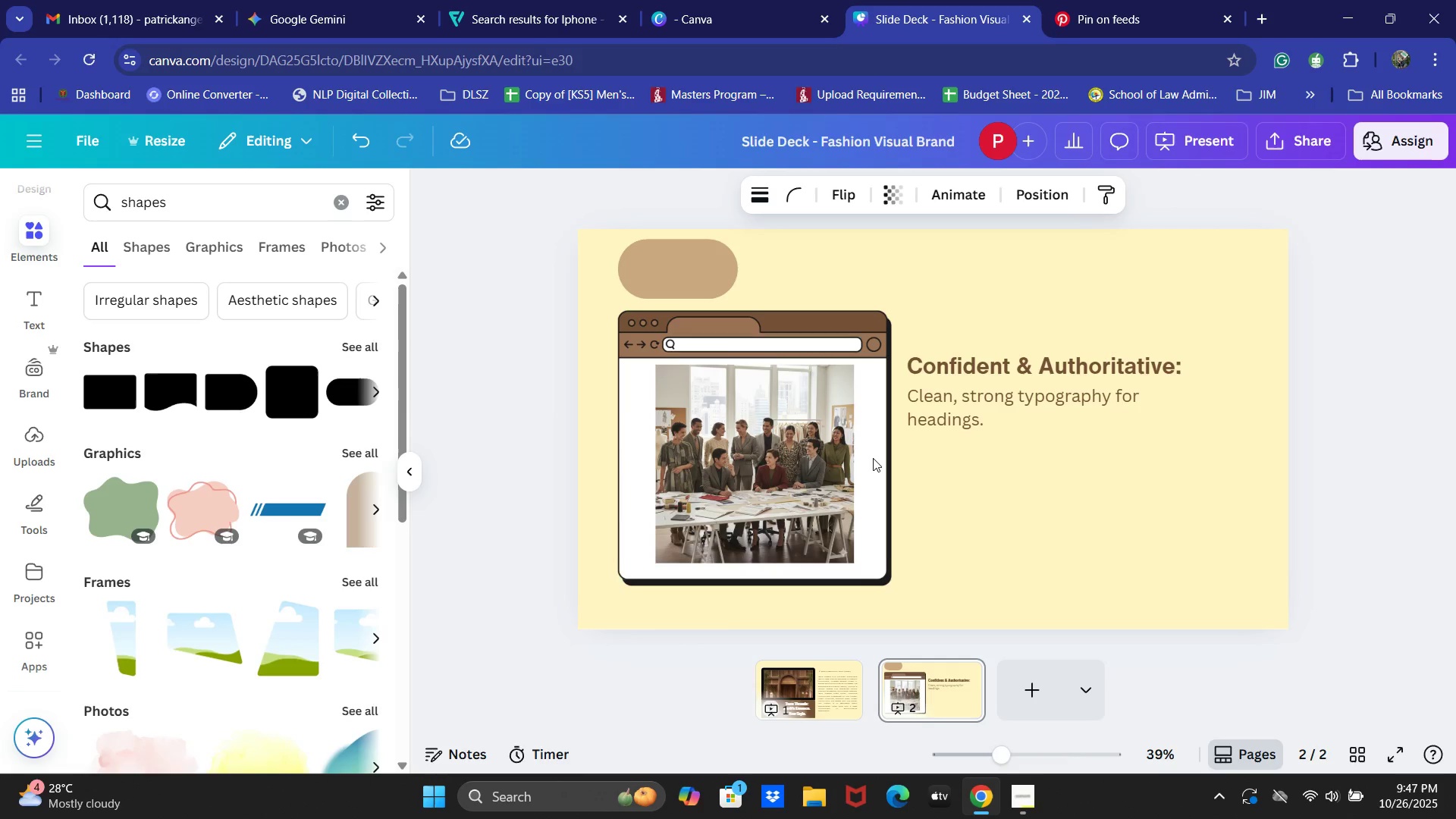 
key(ArrowDown)
 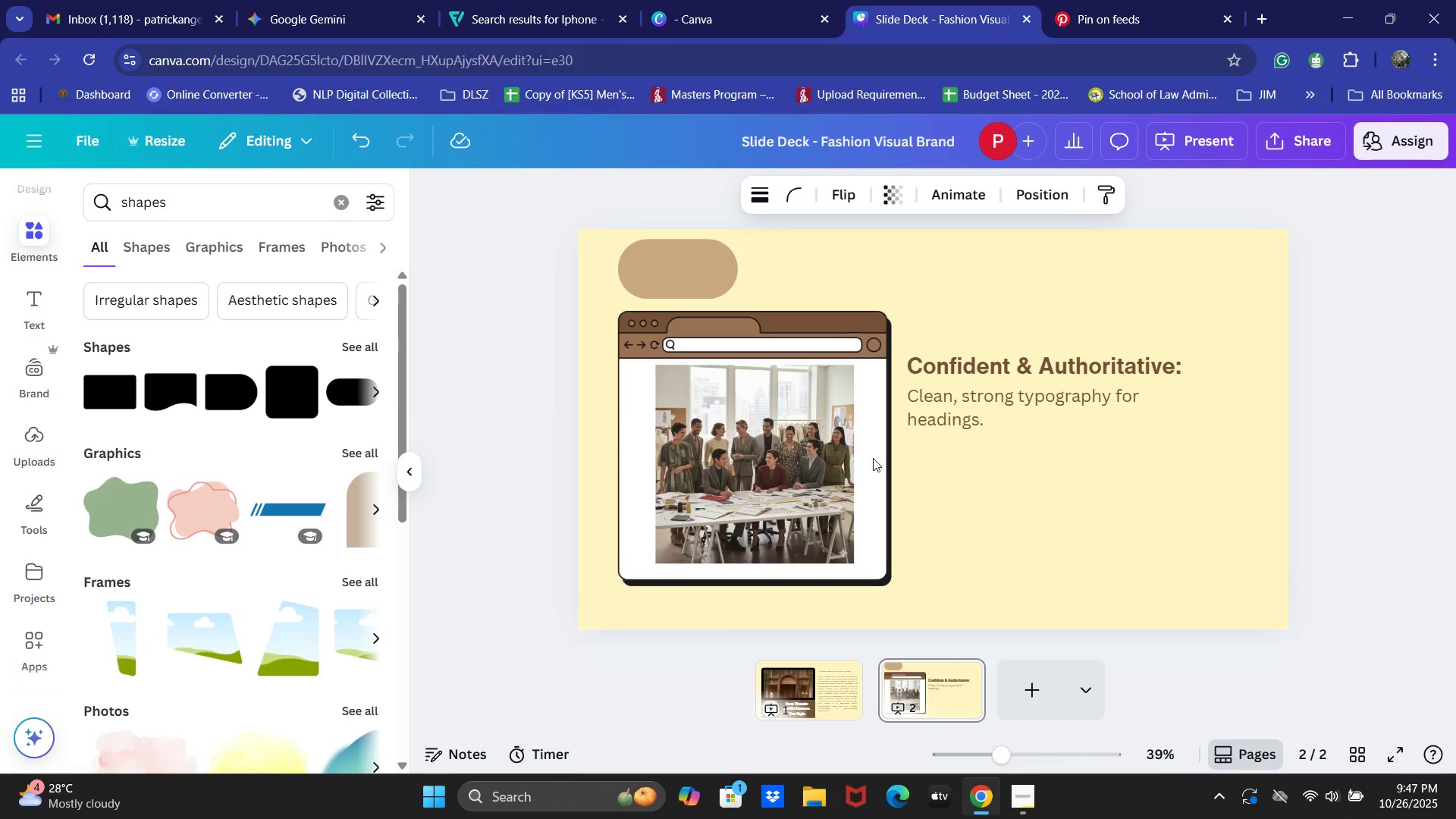 
key(ArrowDown)
 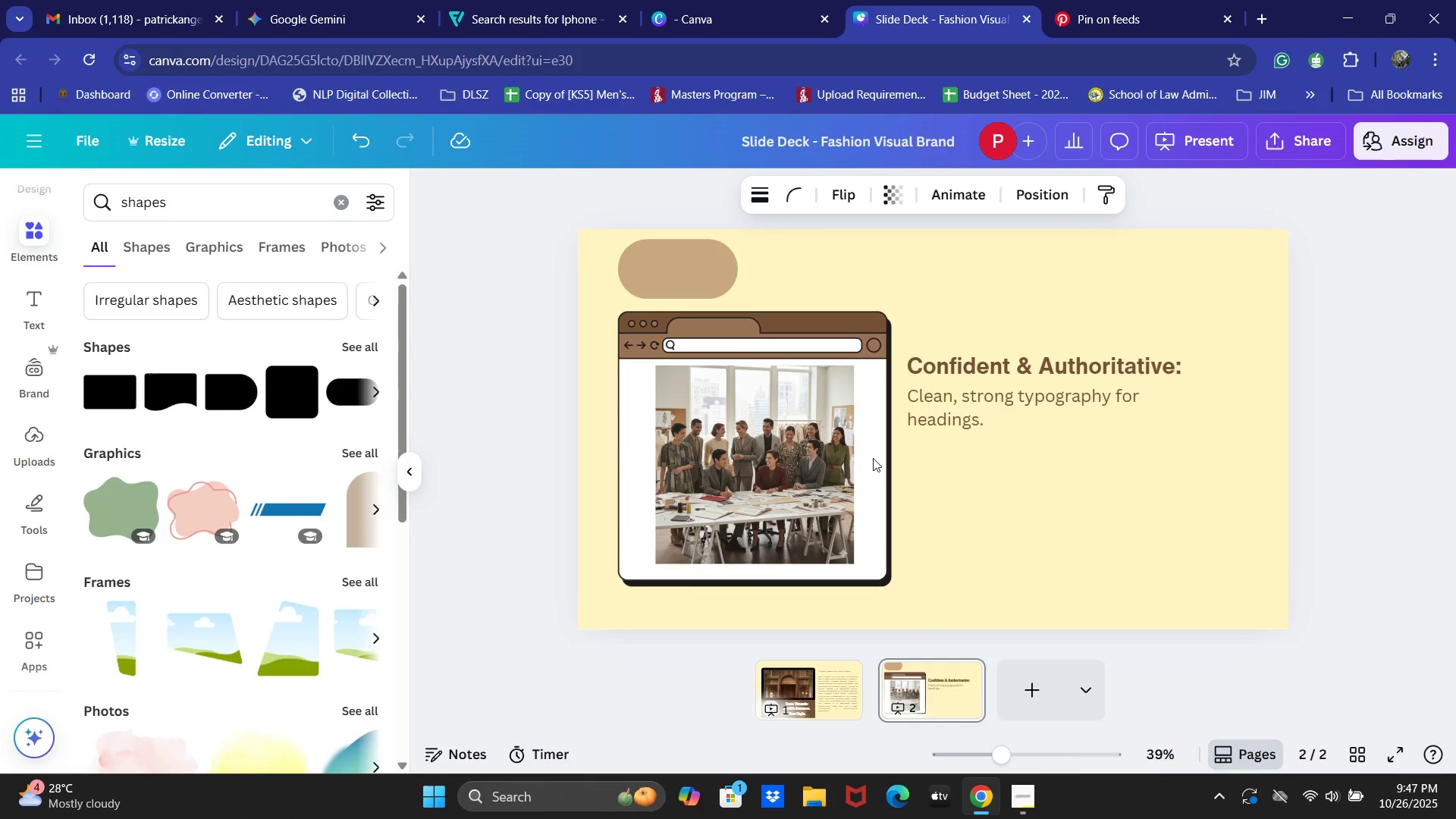 
key(ArrowDown)
 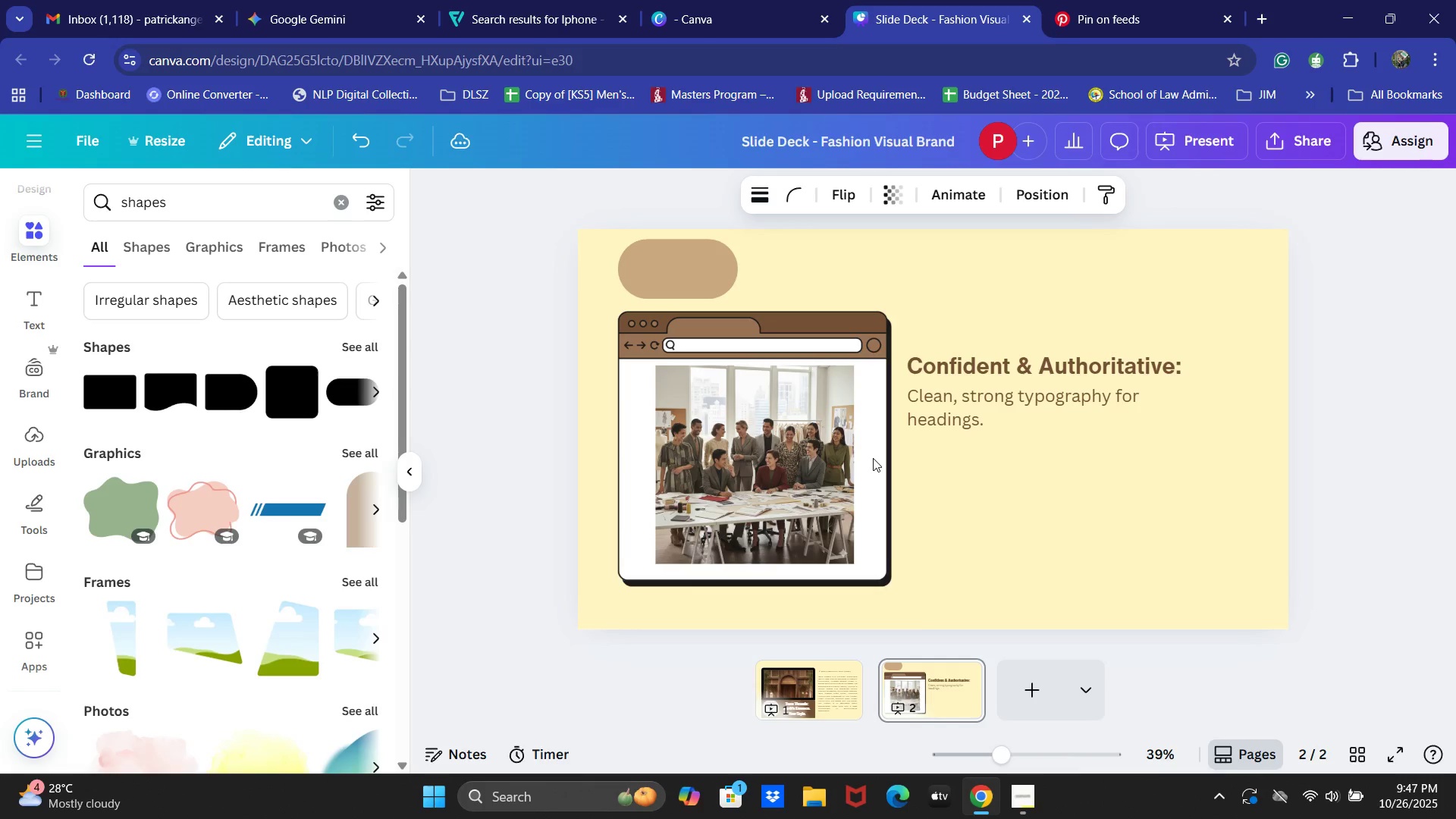 
key(ArrowDown)
 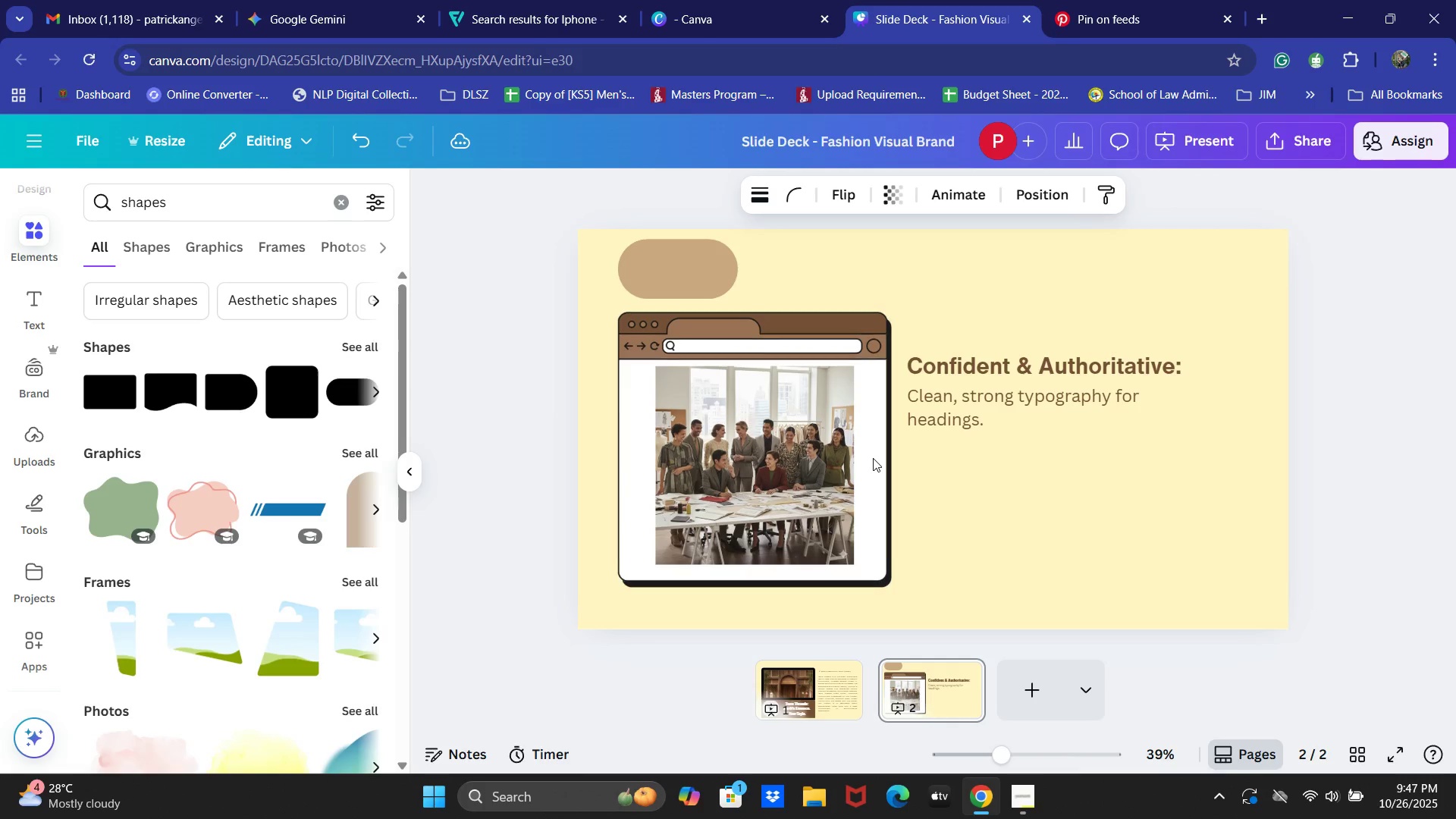 
key(ArrowDown)
 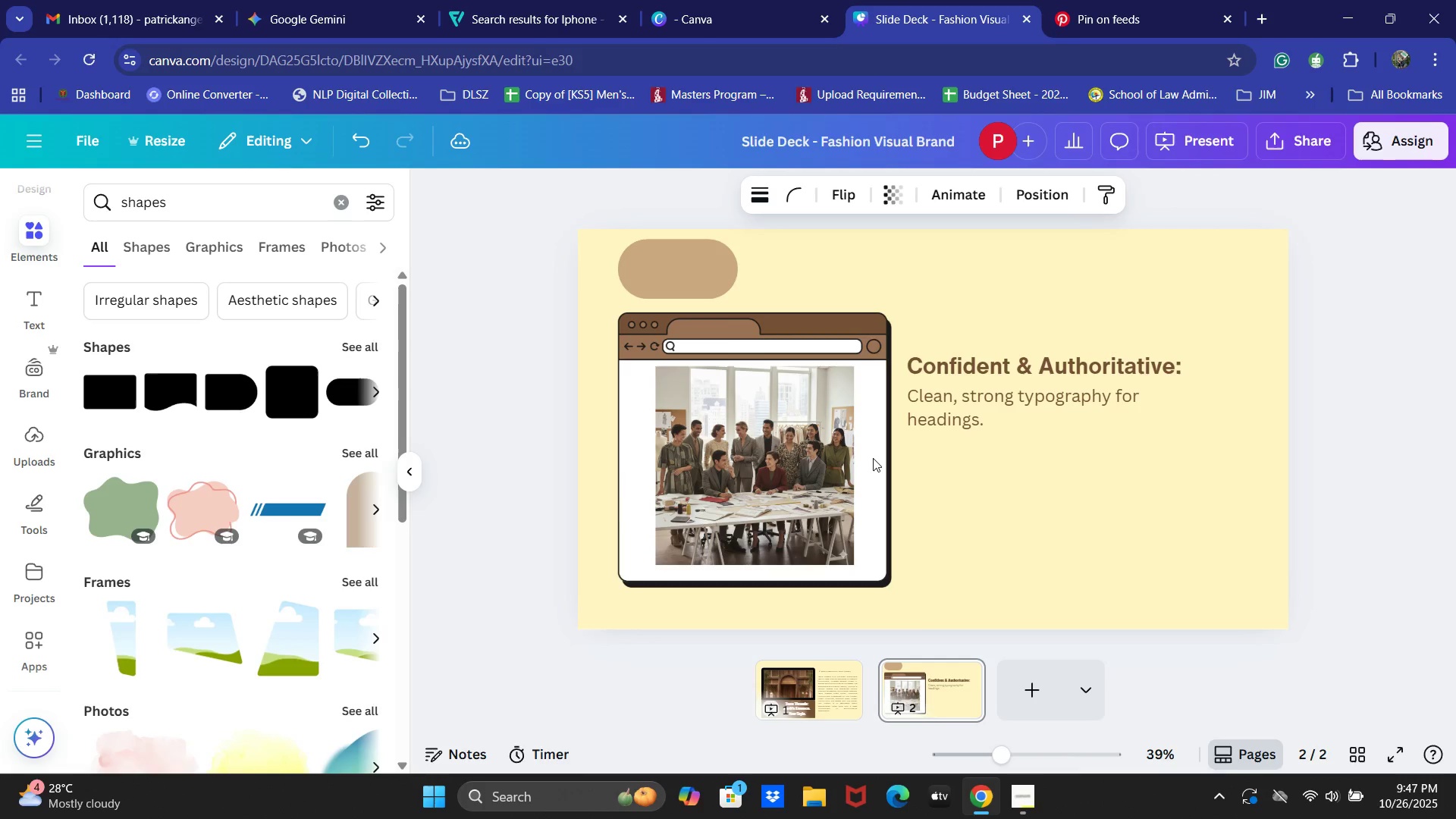 
key(ArrowDown)
 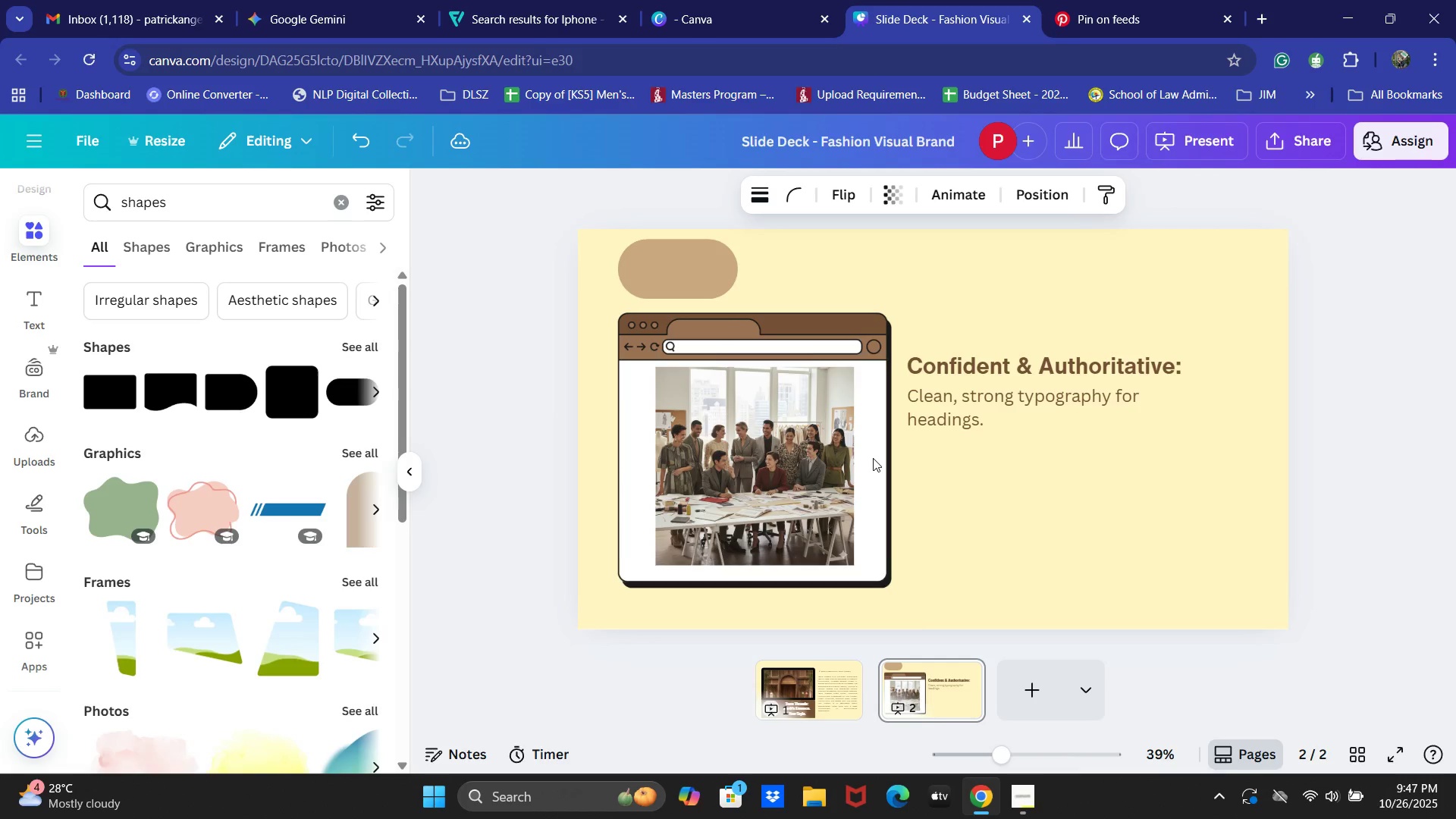 
key(ArrowDown)
 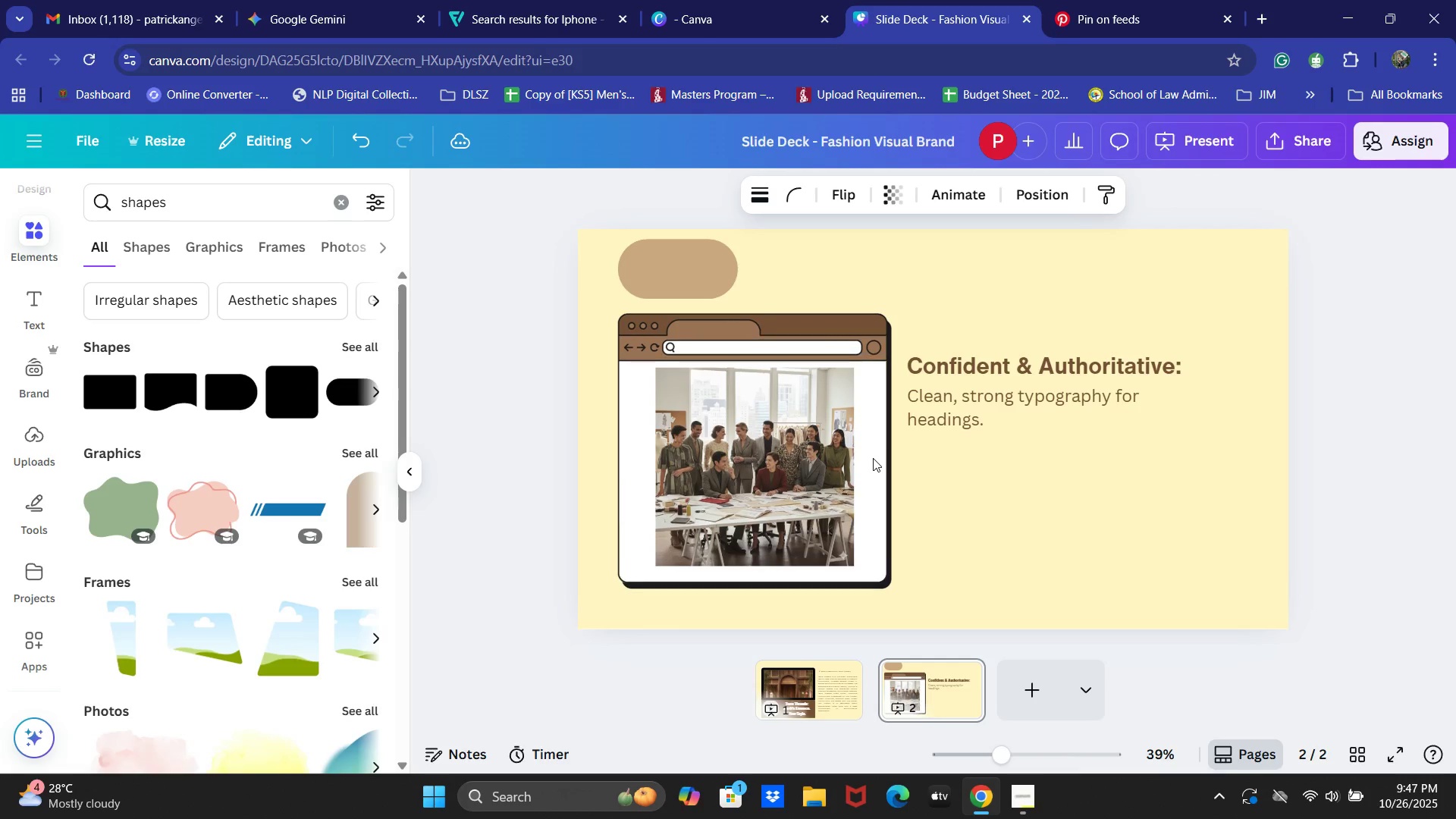 
key(ArrowDown)
 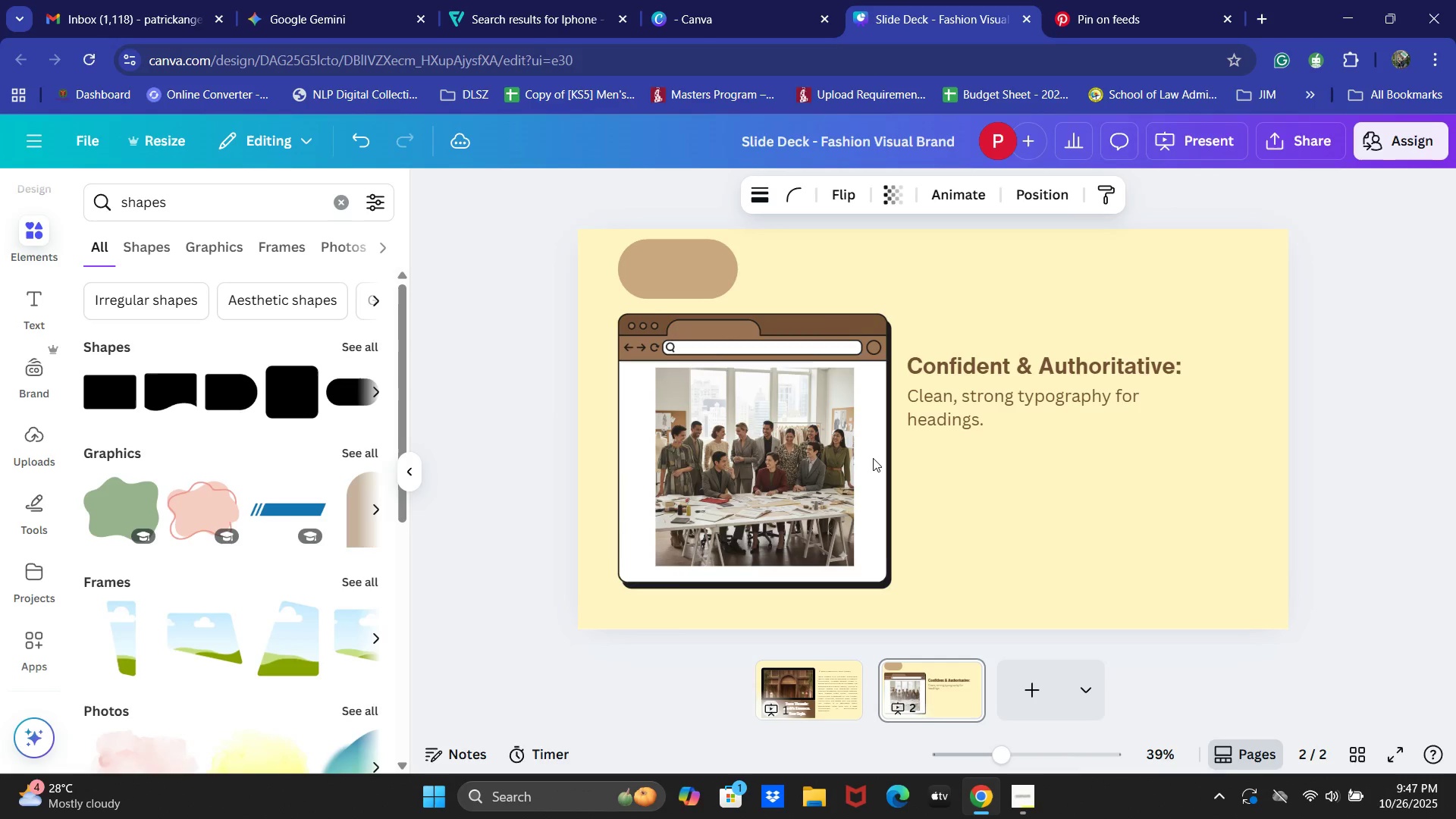 
key(ArrowDown)
 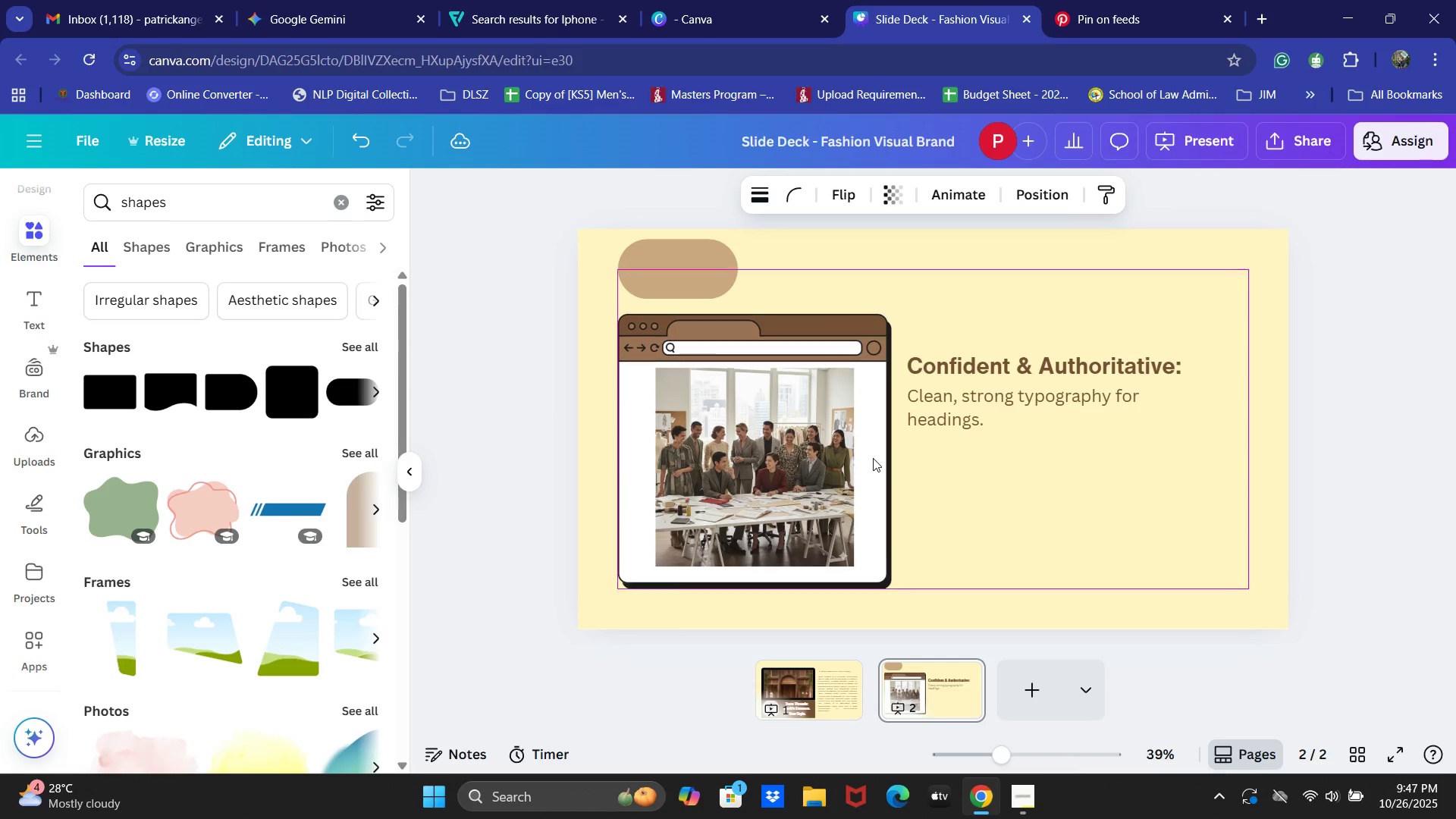 
key(ArrowDown)
 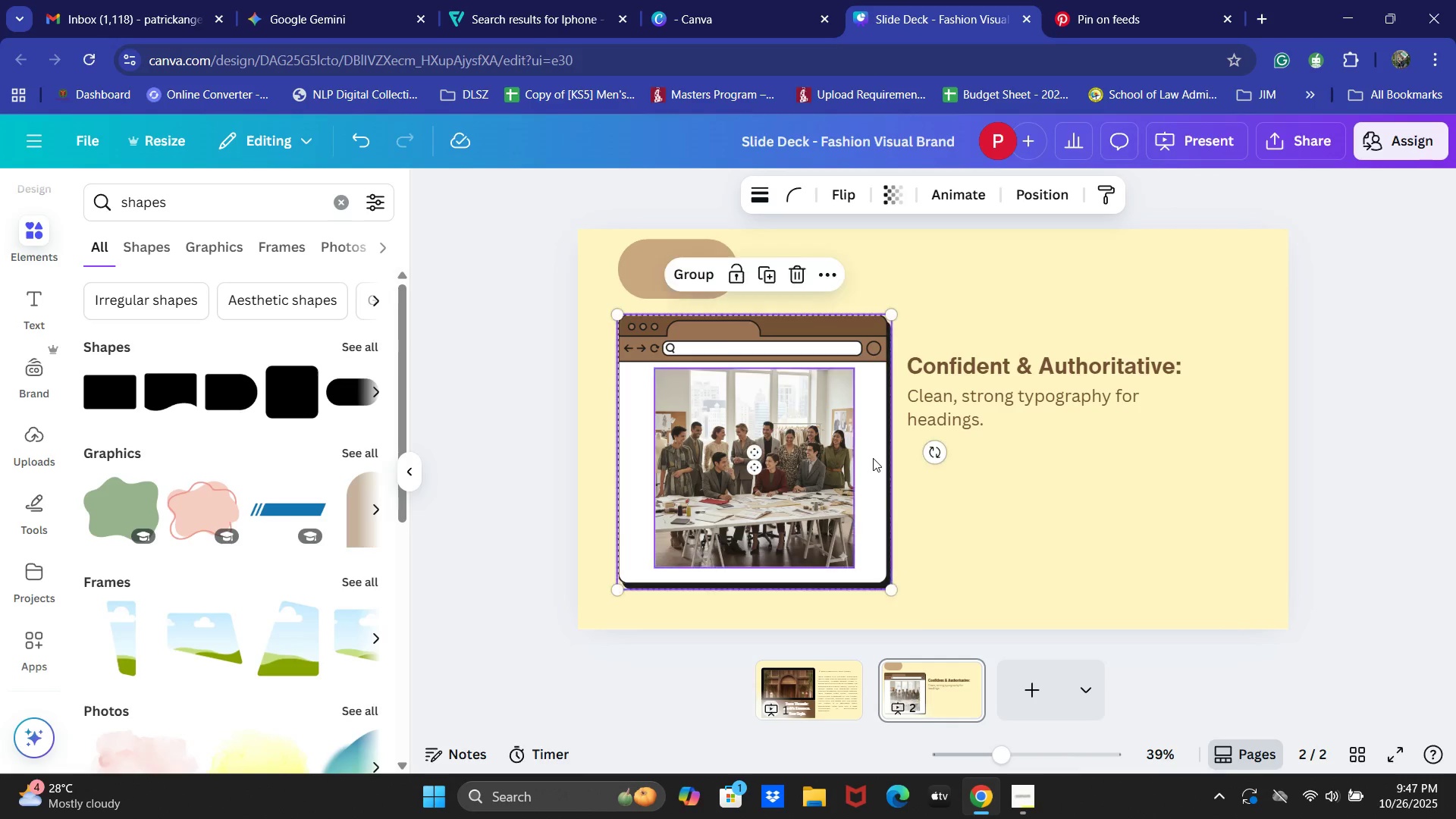 
key(ArrowUp)
 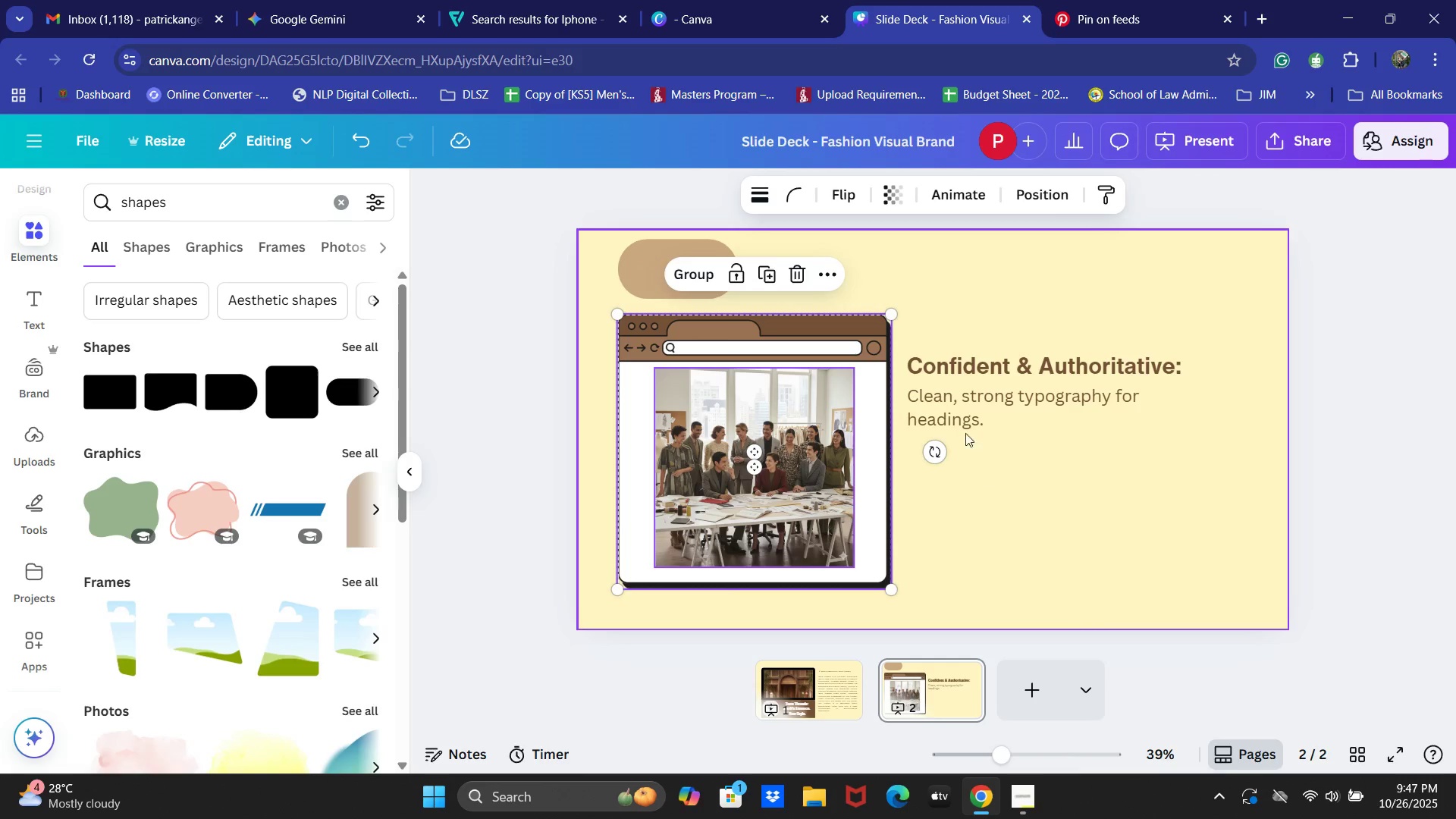 
hold_key(key=ShiftLeft, duration=0.7)
left_click([956, 380])
 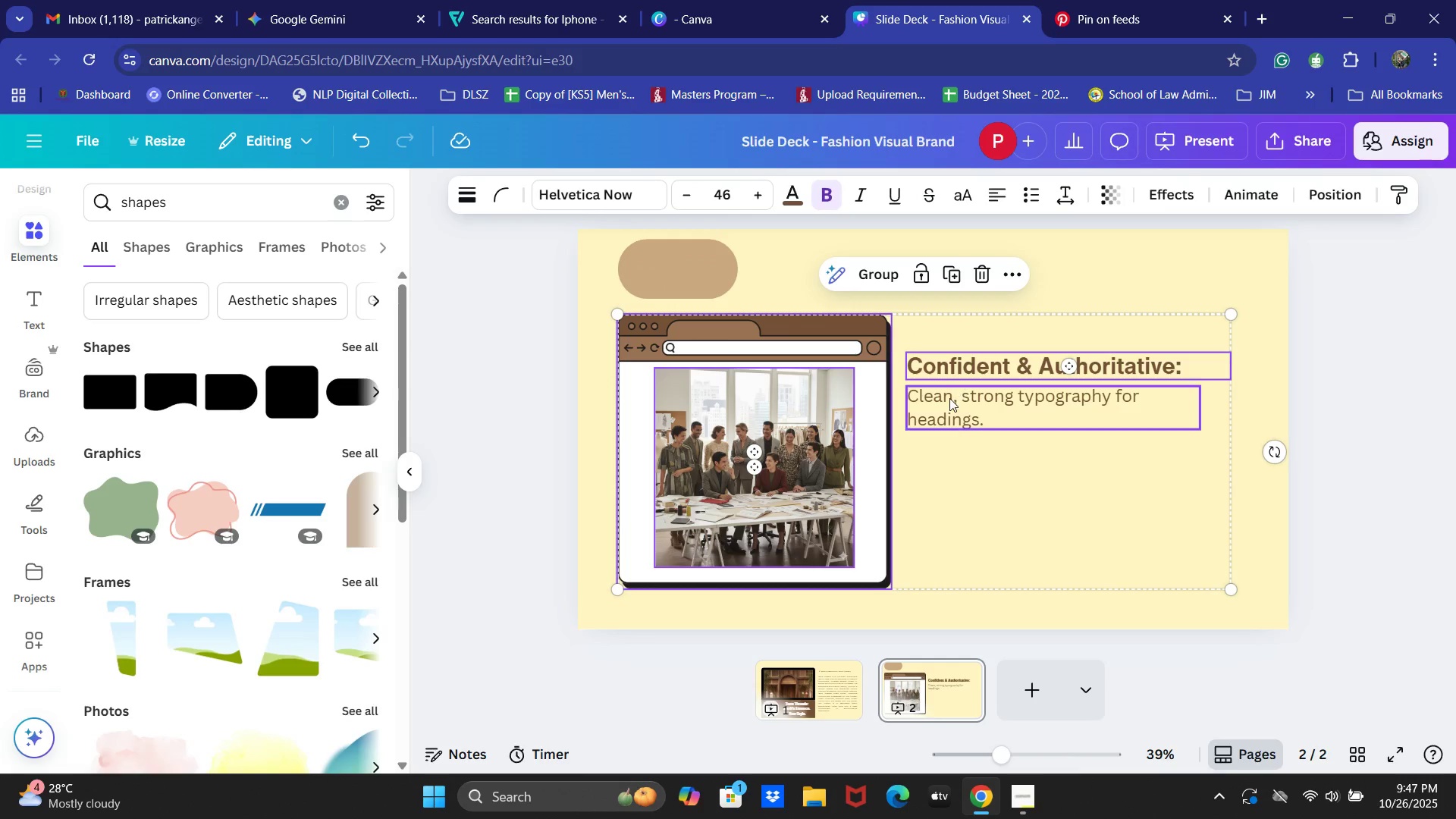 
double_click([946, 407])
 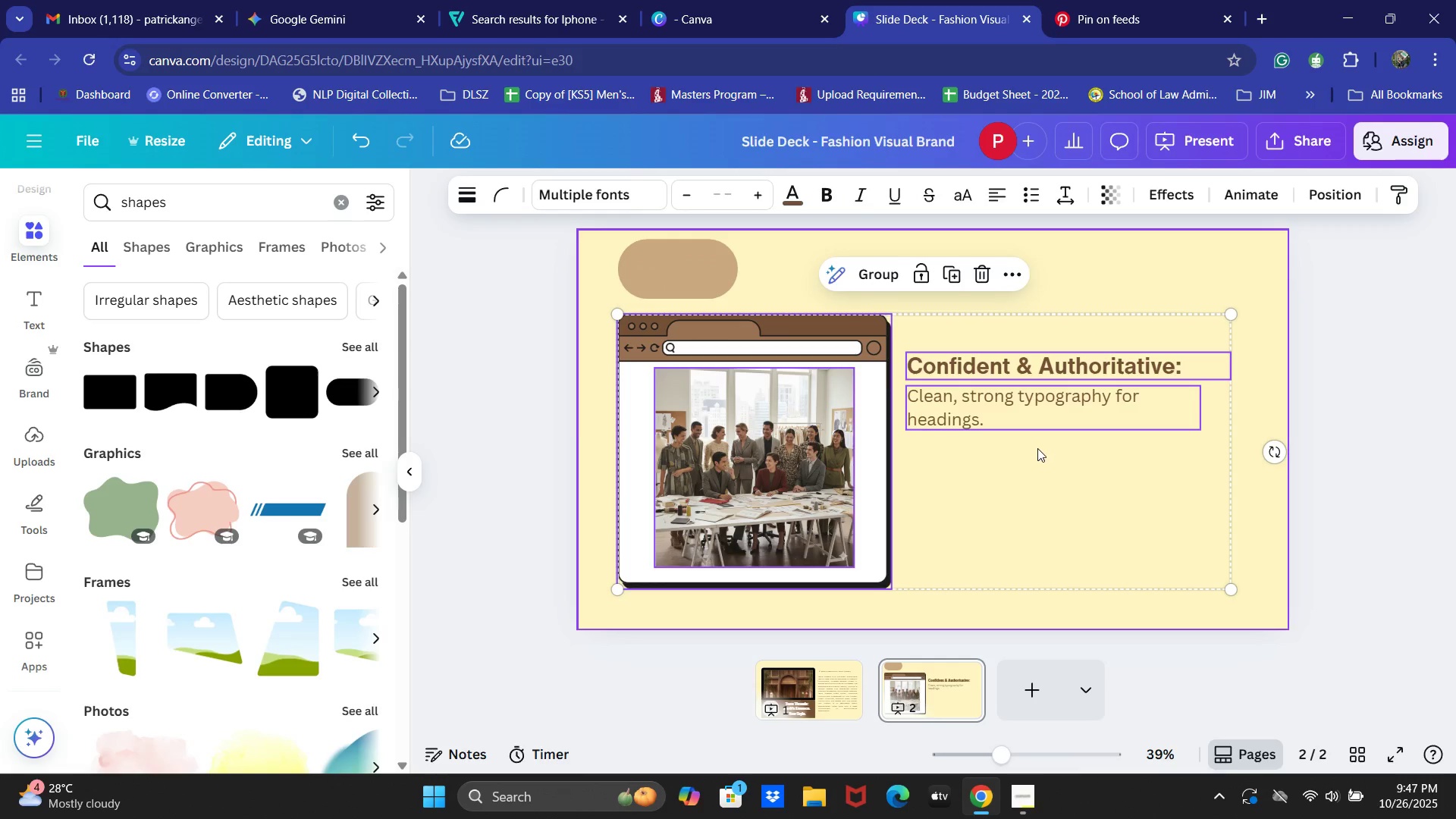 
left_click([1027, 373])
 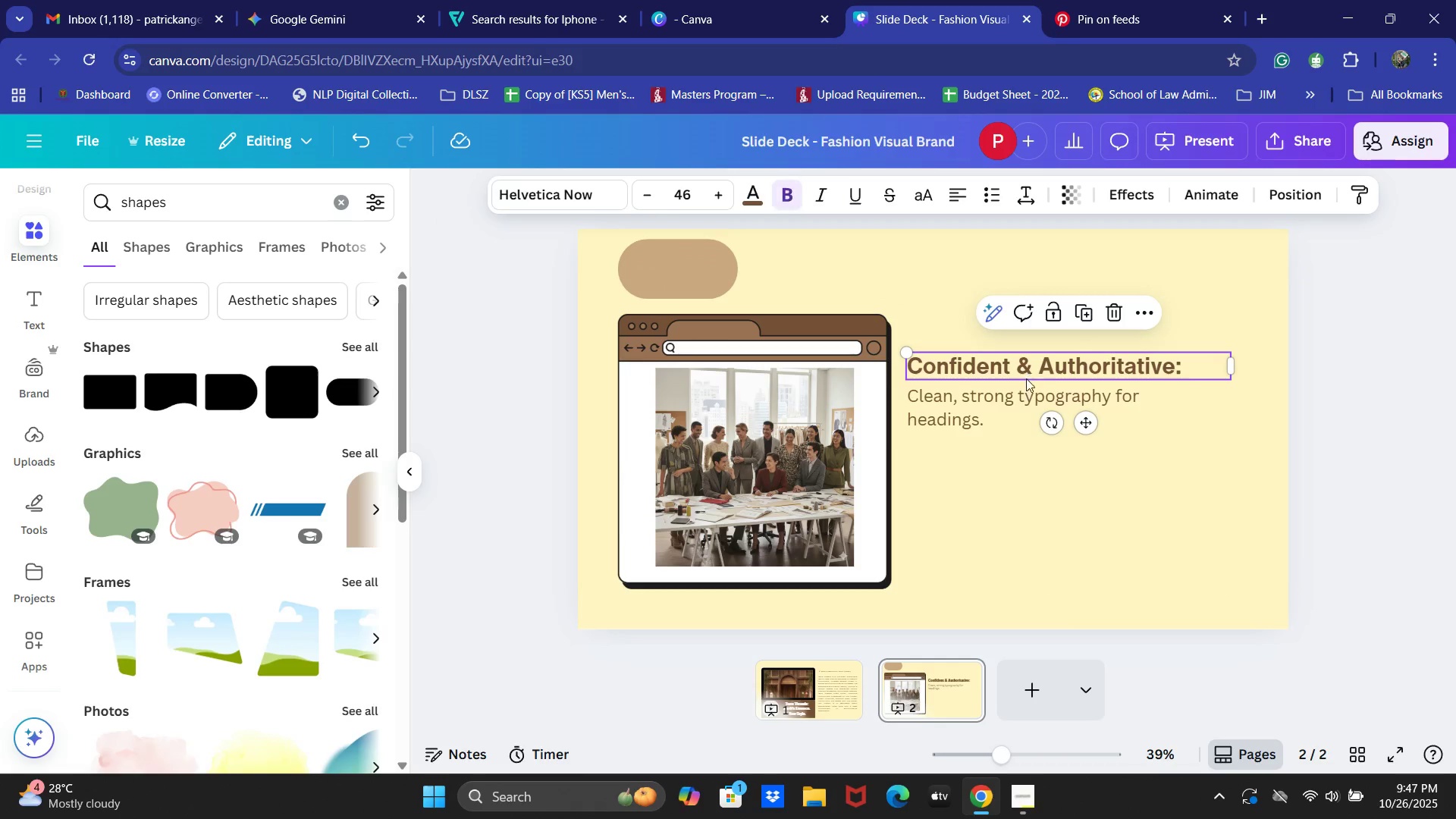 
hold_key(key=ShiftLeft, duration=0.43)
 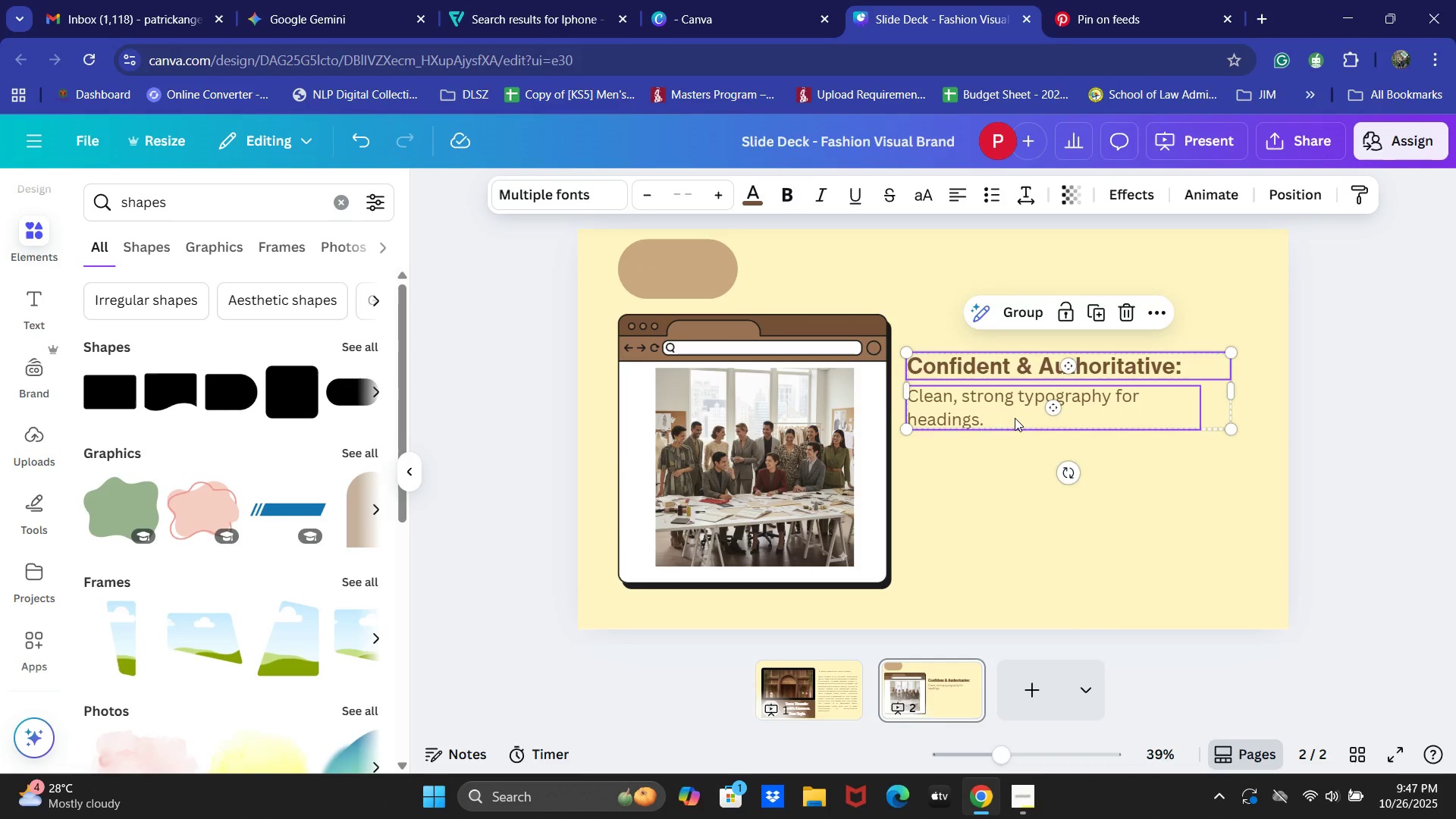 
hold_key(key=ArrowDown, duration=1.5)
 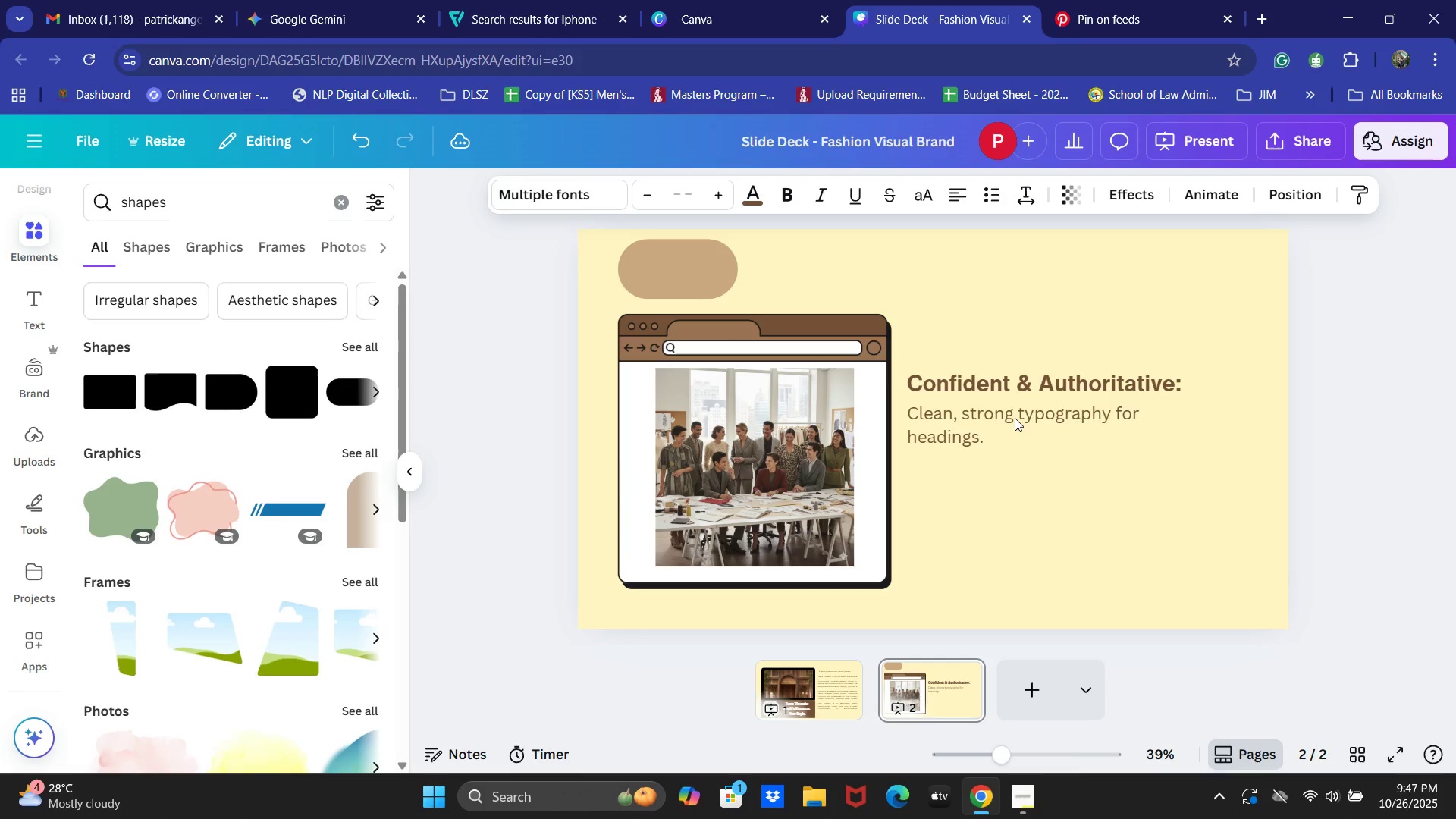 
hold_key(key=ArrowDown, duration=0.78)
 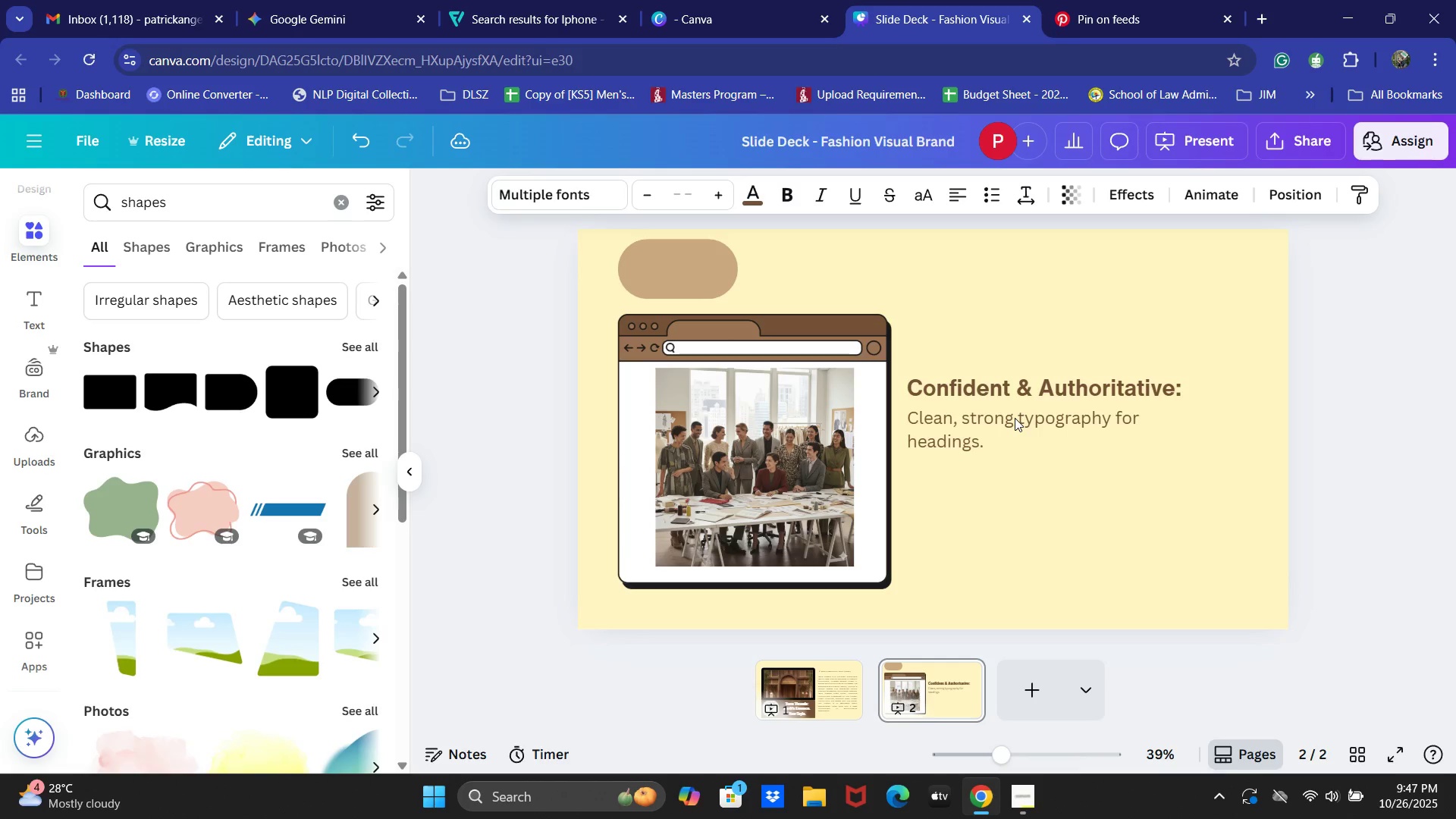 
key(ArrowLeft)
 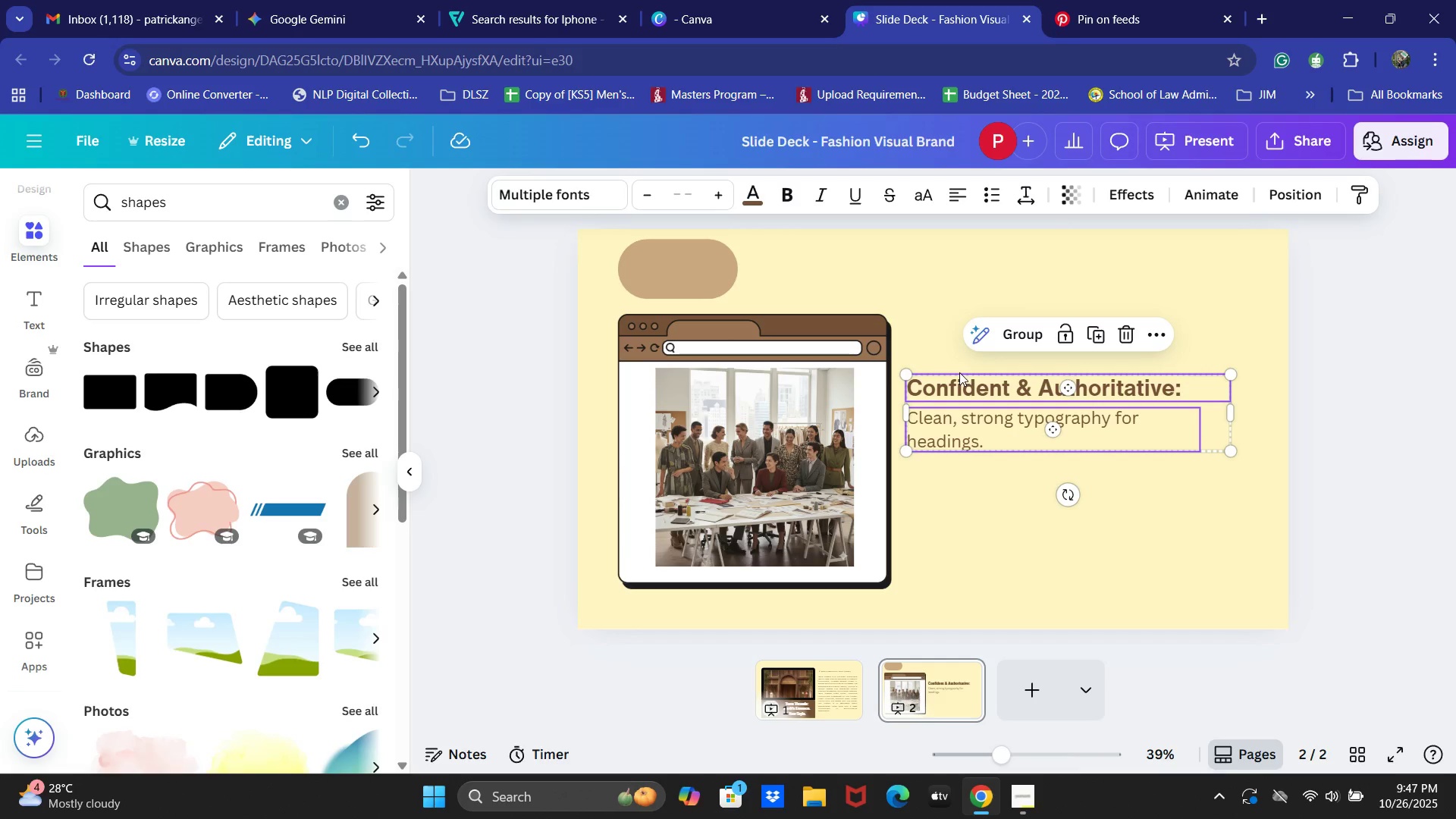 
left_click([688, 257])
 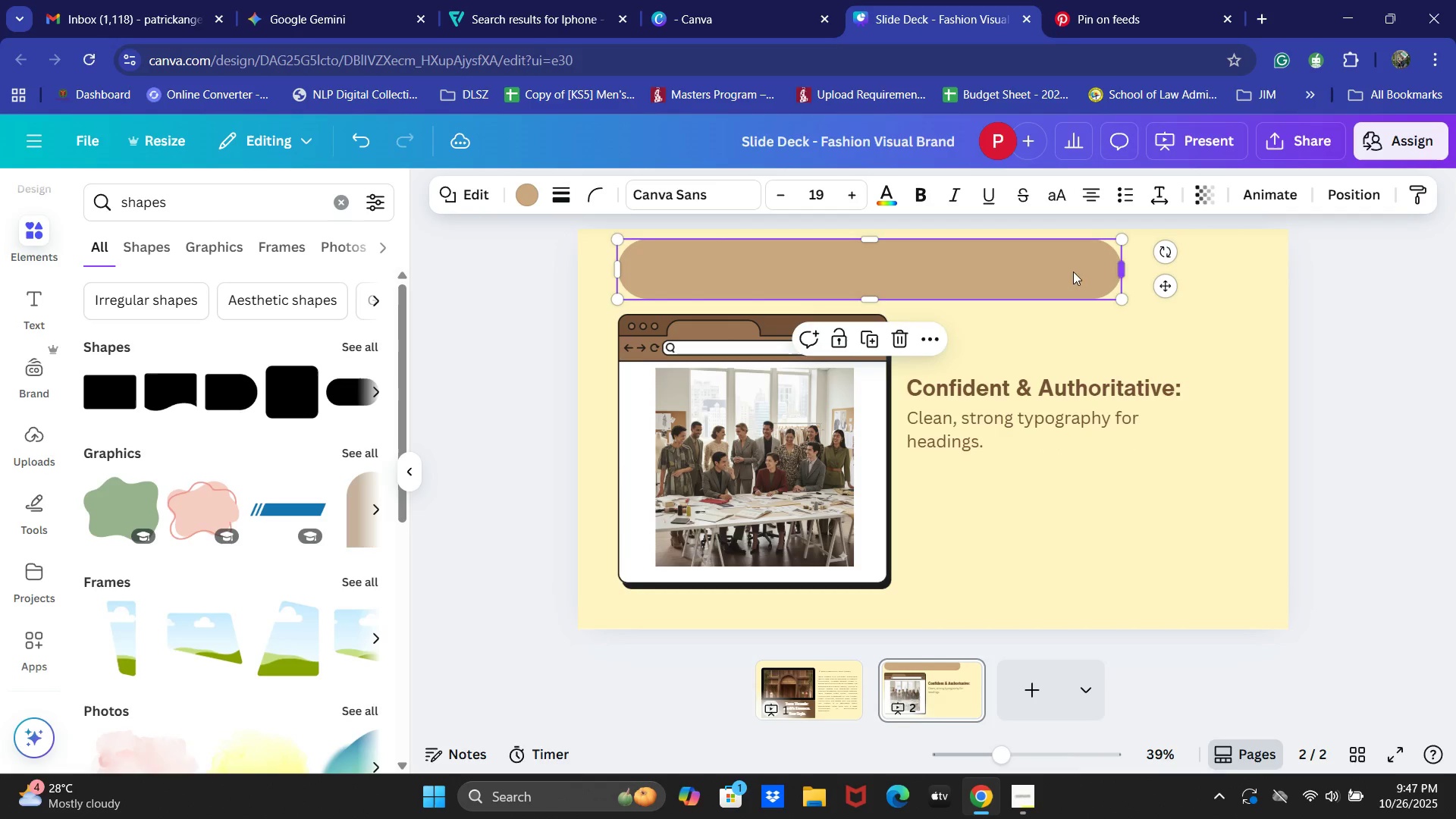 
left_click([1362, 333])
 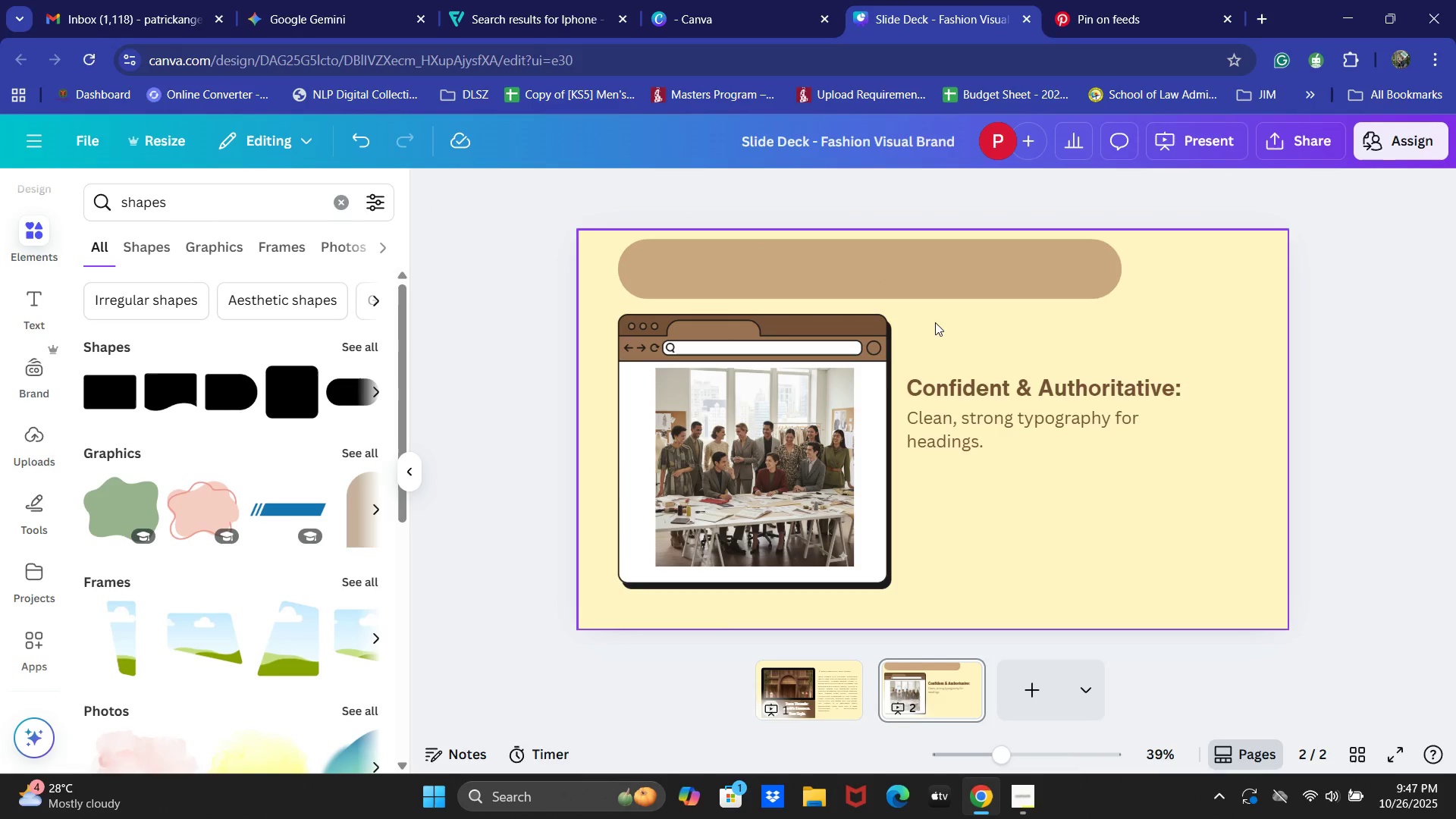 
mouse_move([874, 287])
 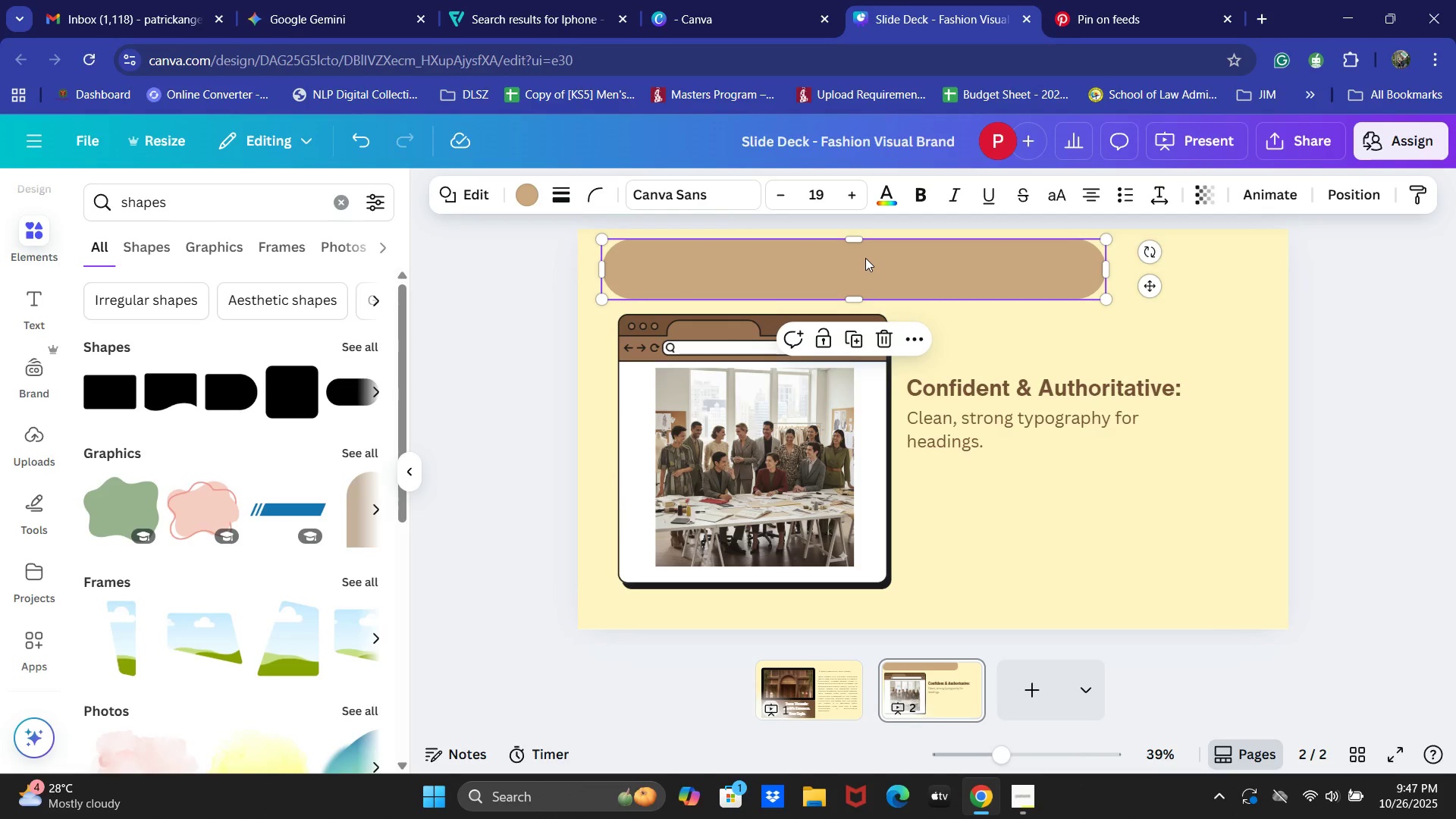 
mouse_move([849, 249])
 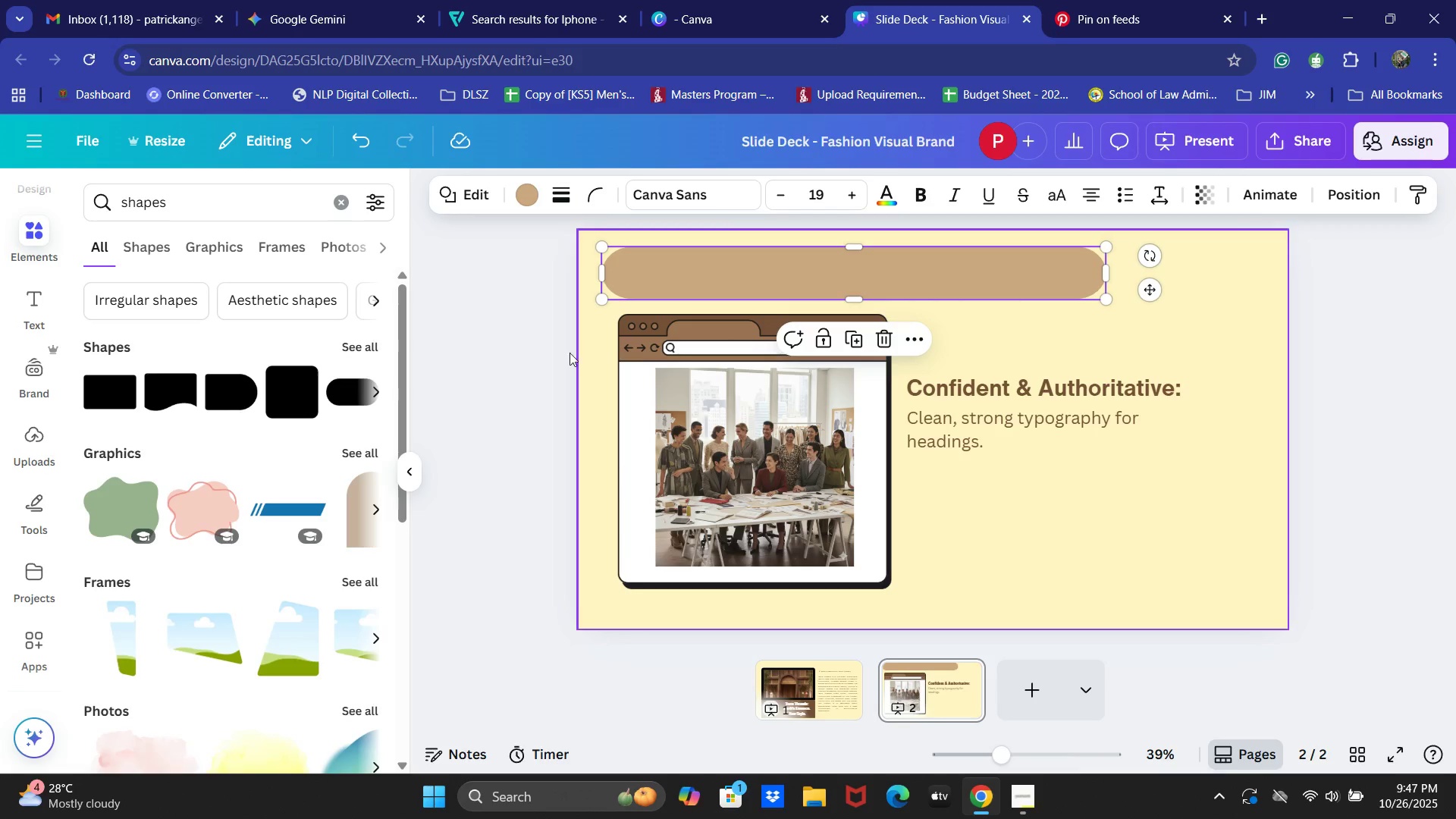 
left_click([557, 356])